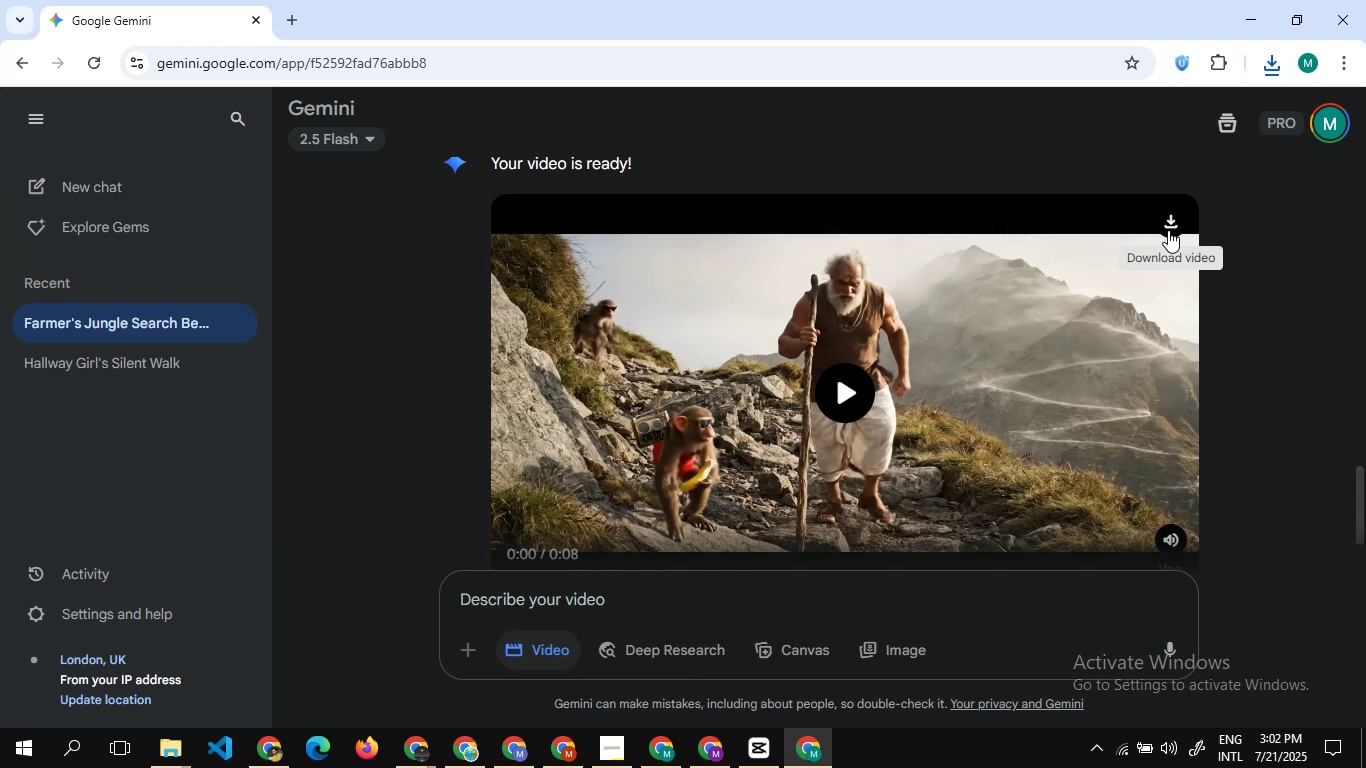 
wait(5.74)
 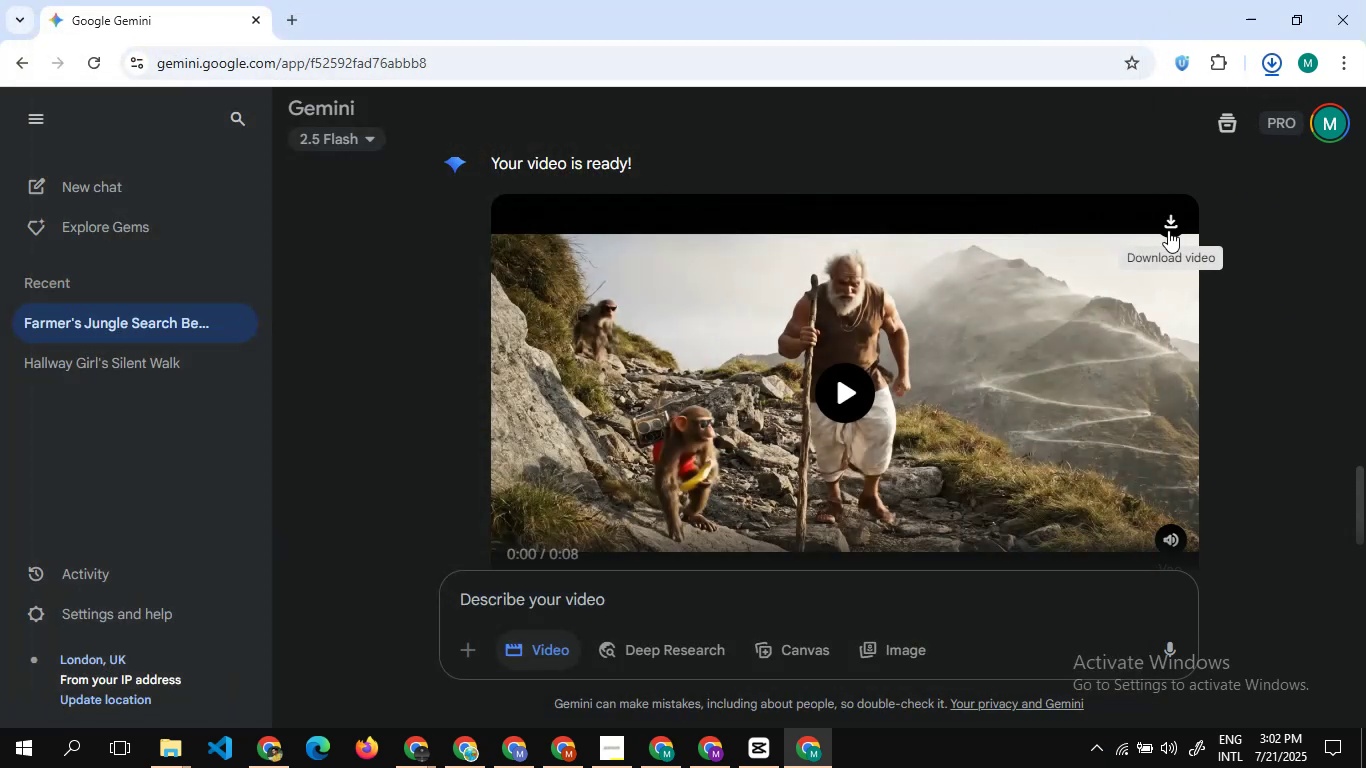 
left_click([1332, 1])
 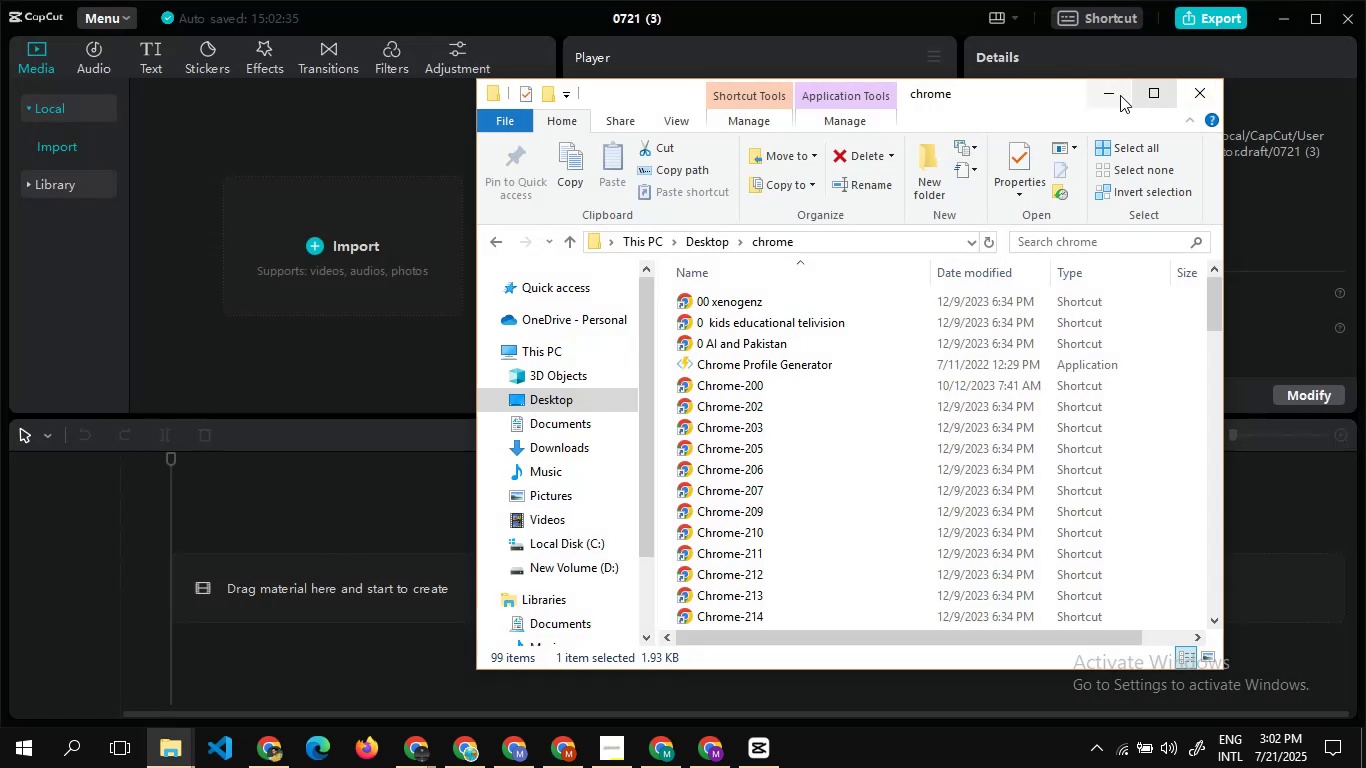 
left_click([1109, 90])
 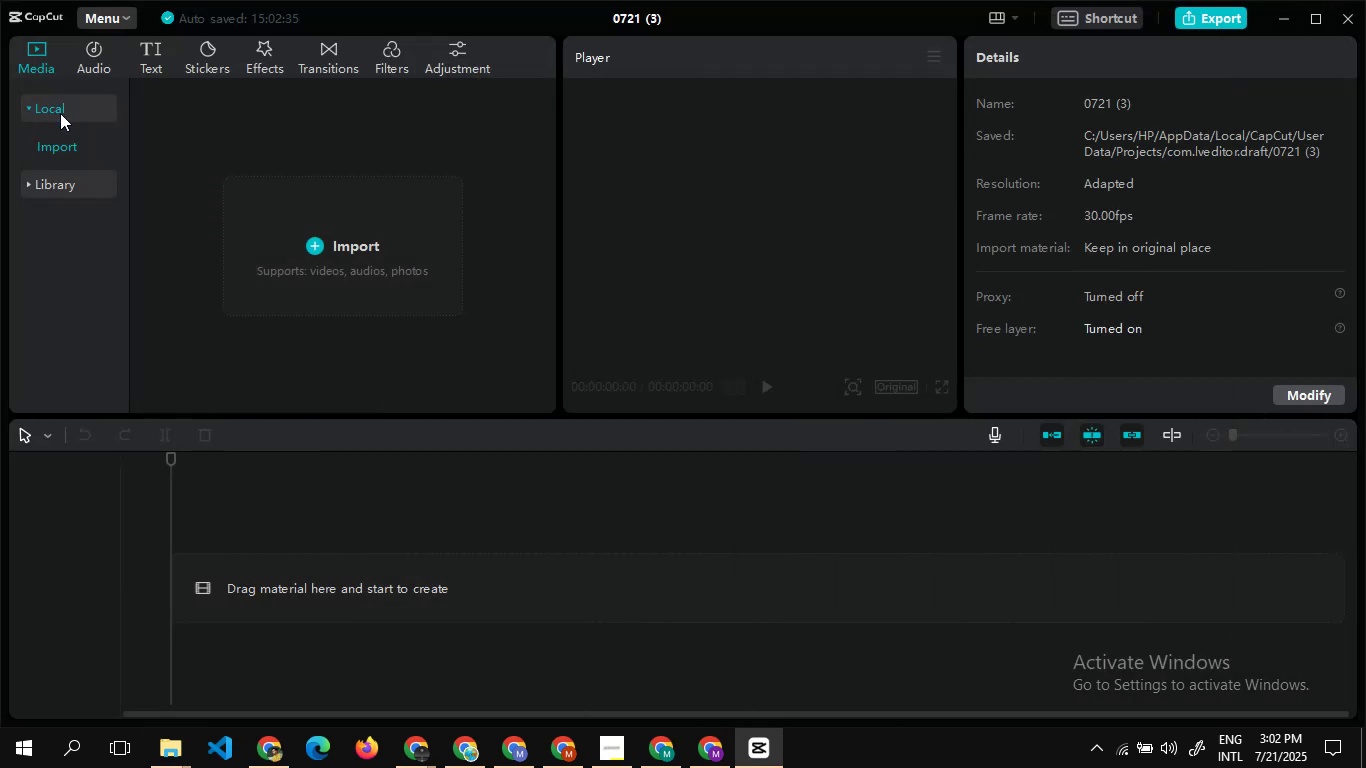 
left_click([81, 183])
 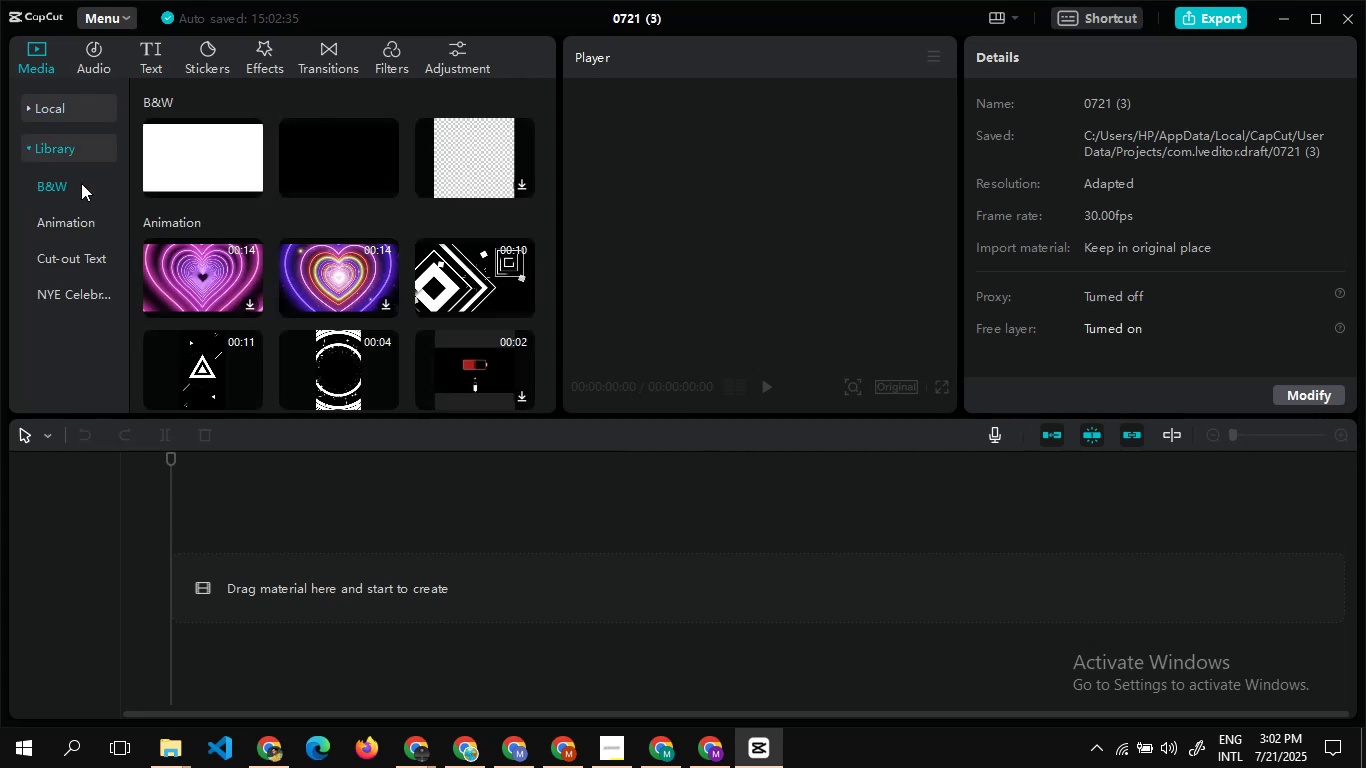 
left_click([81, 183])
 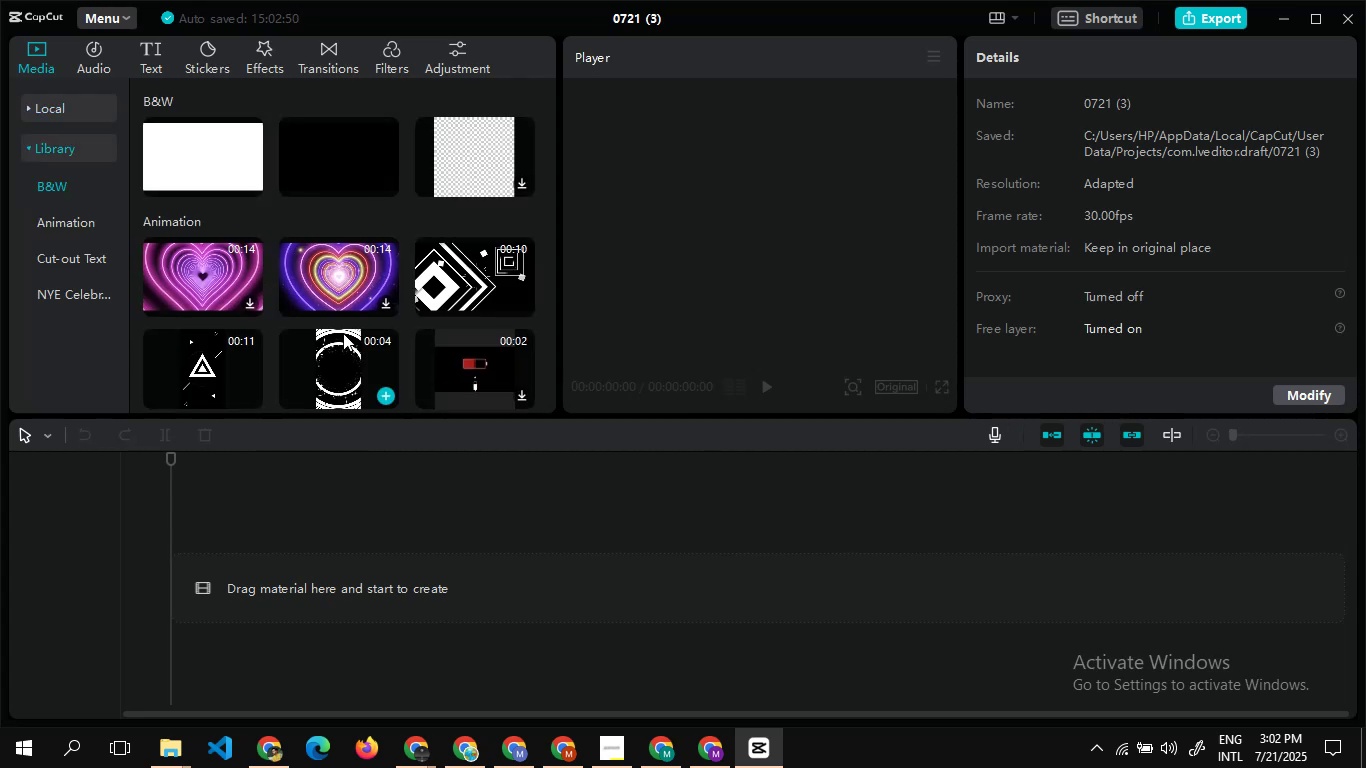 
left_click([383, 392])
 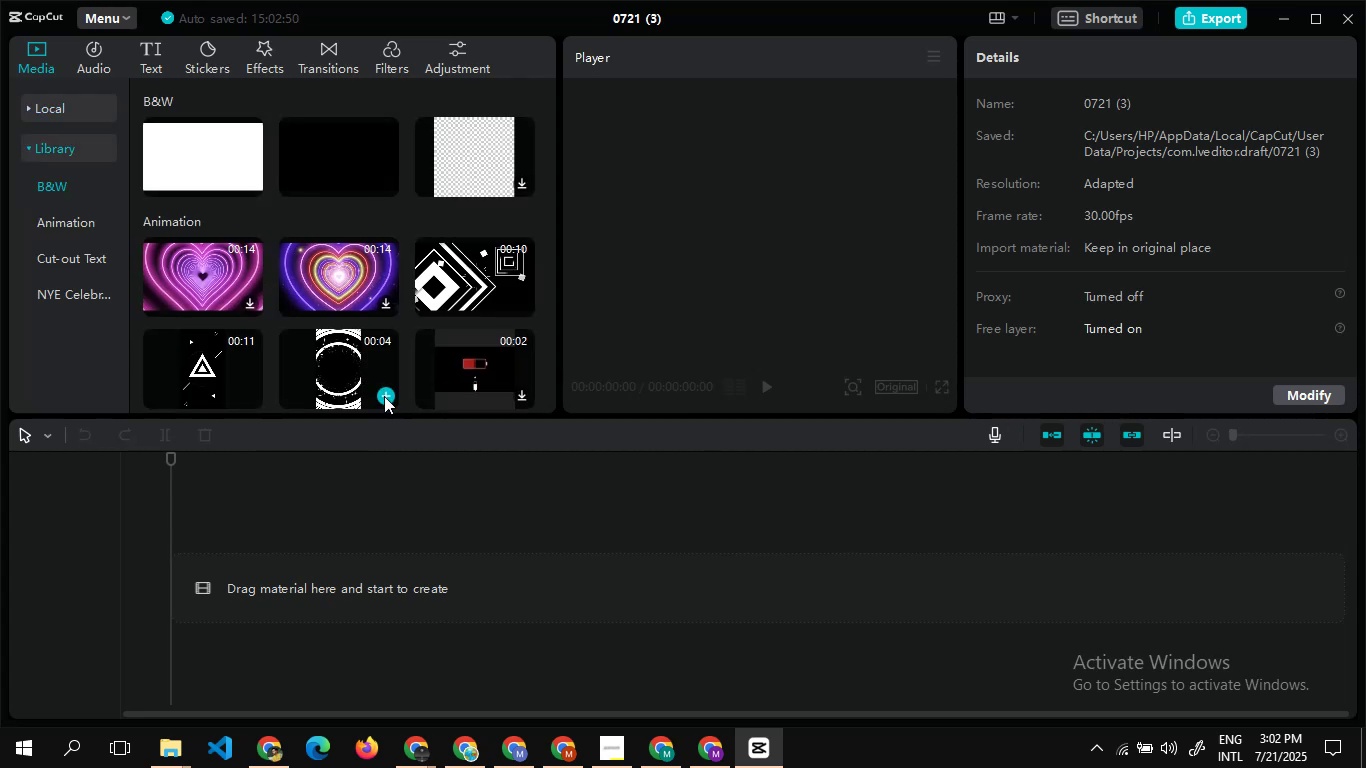 
left_click([384, 396])
 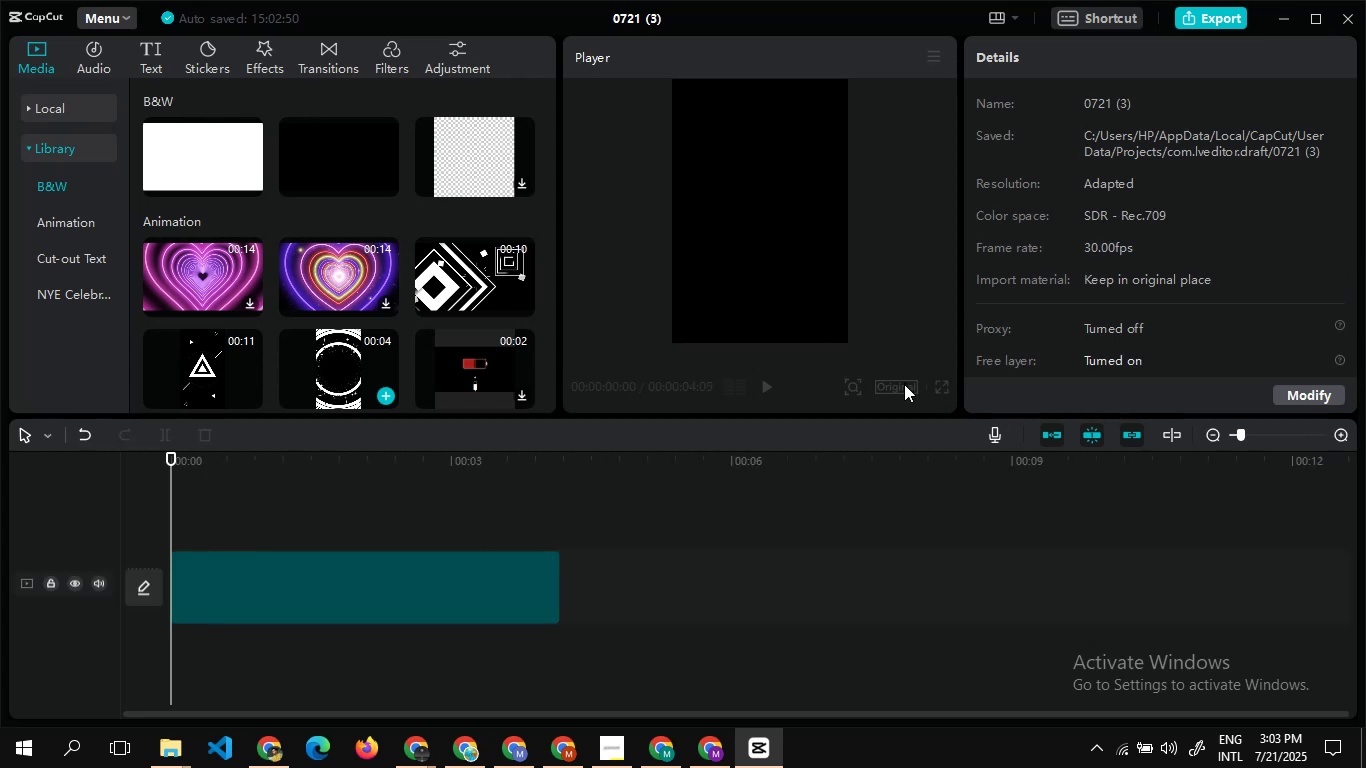 
wait(11.88)
 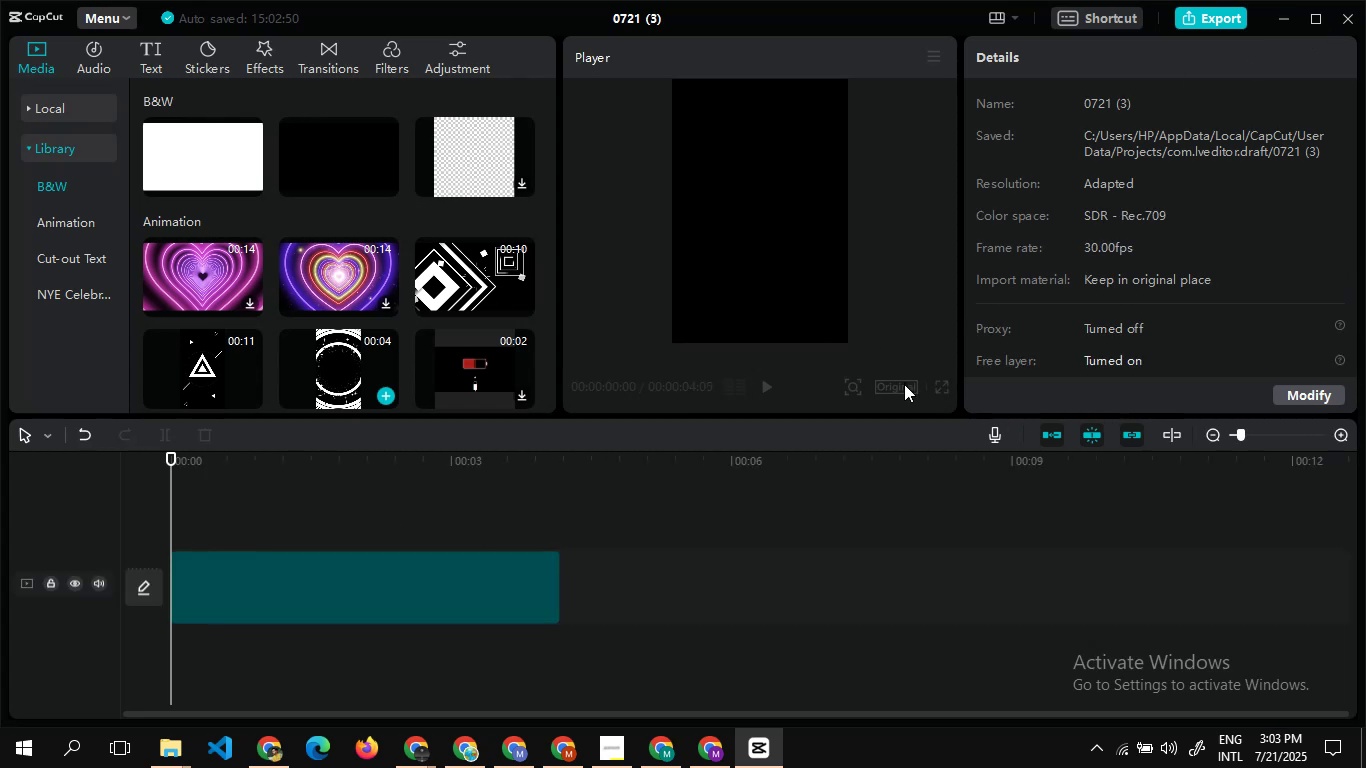 
left_click([904, 384])
 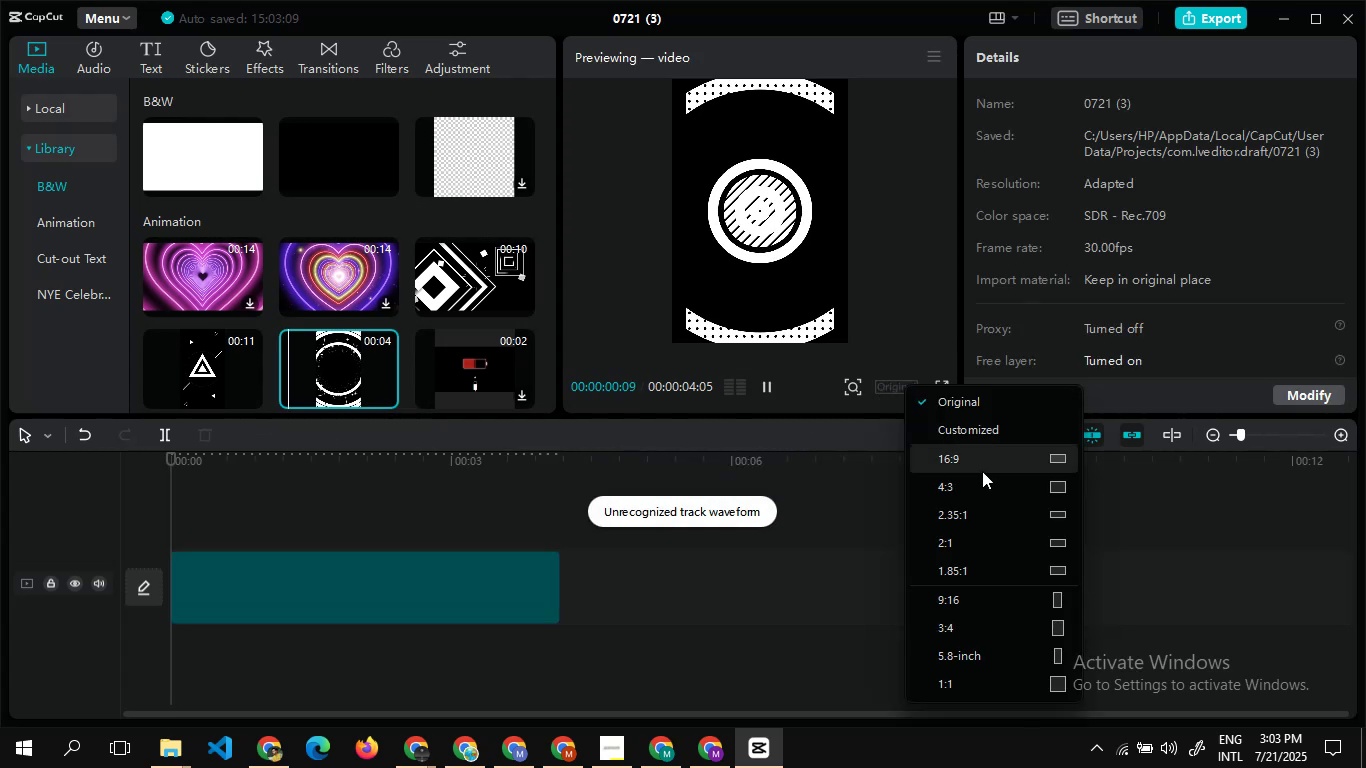 
left_click([982, 459])
 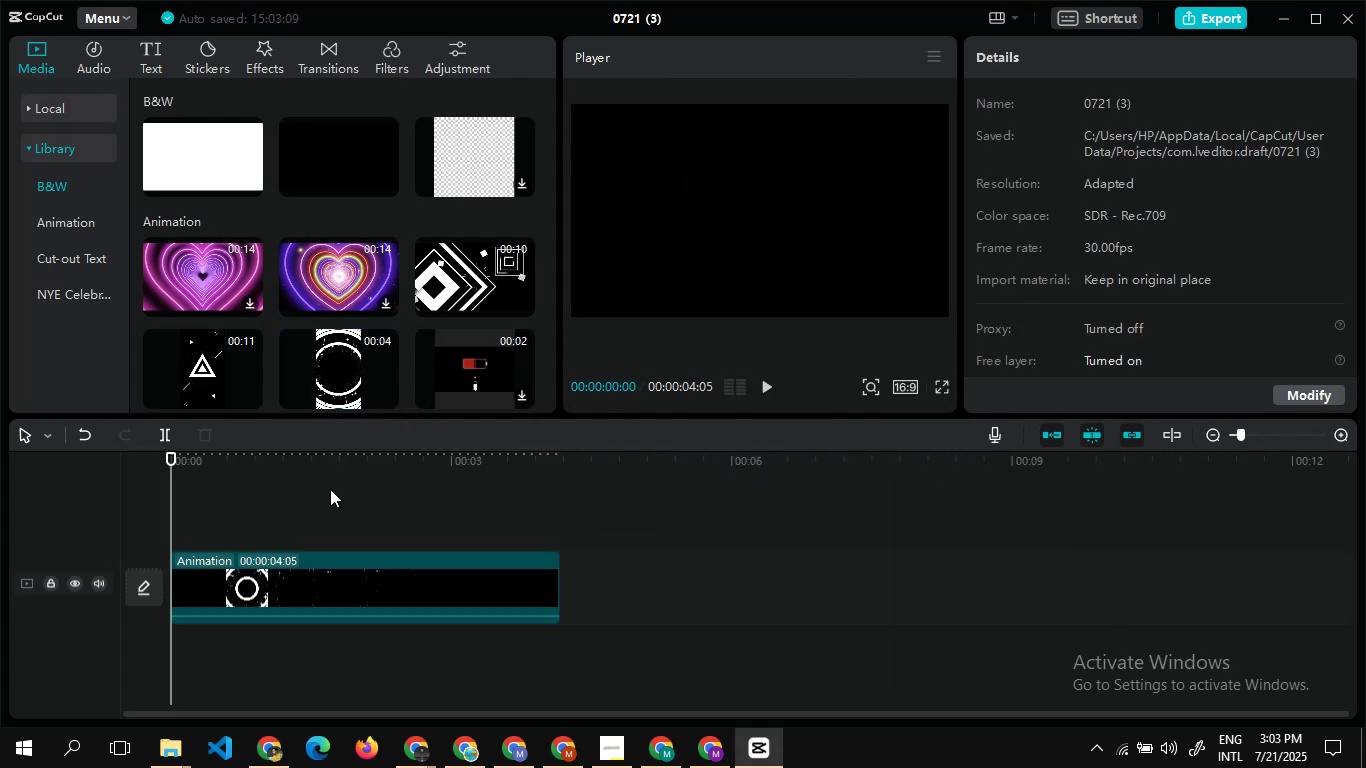 
double_click([267, 508])
 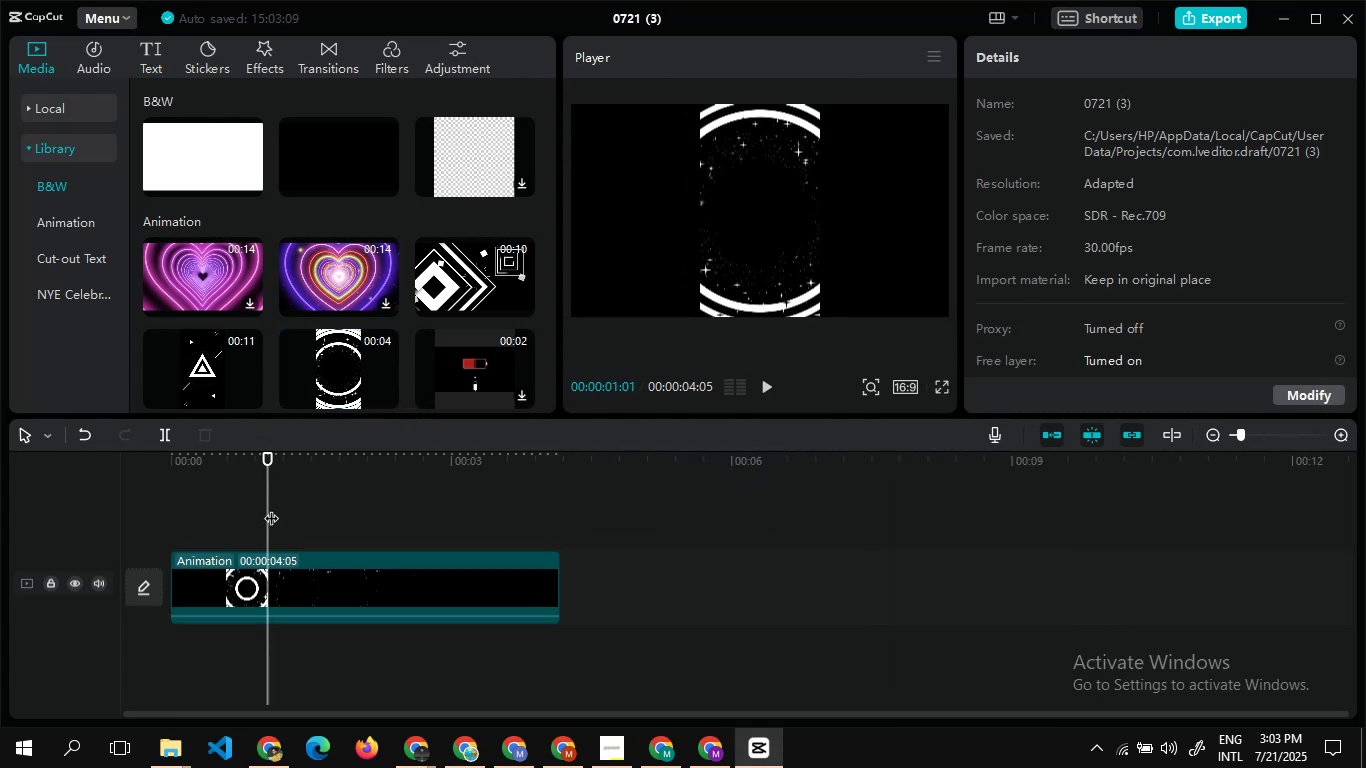 
left_click([271, 508])
 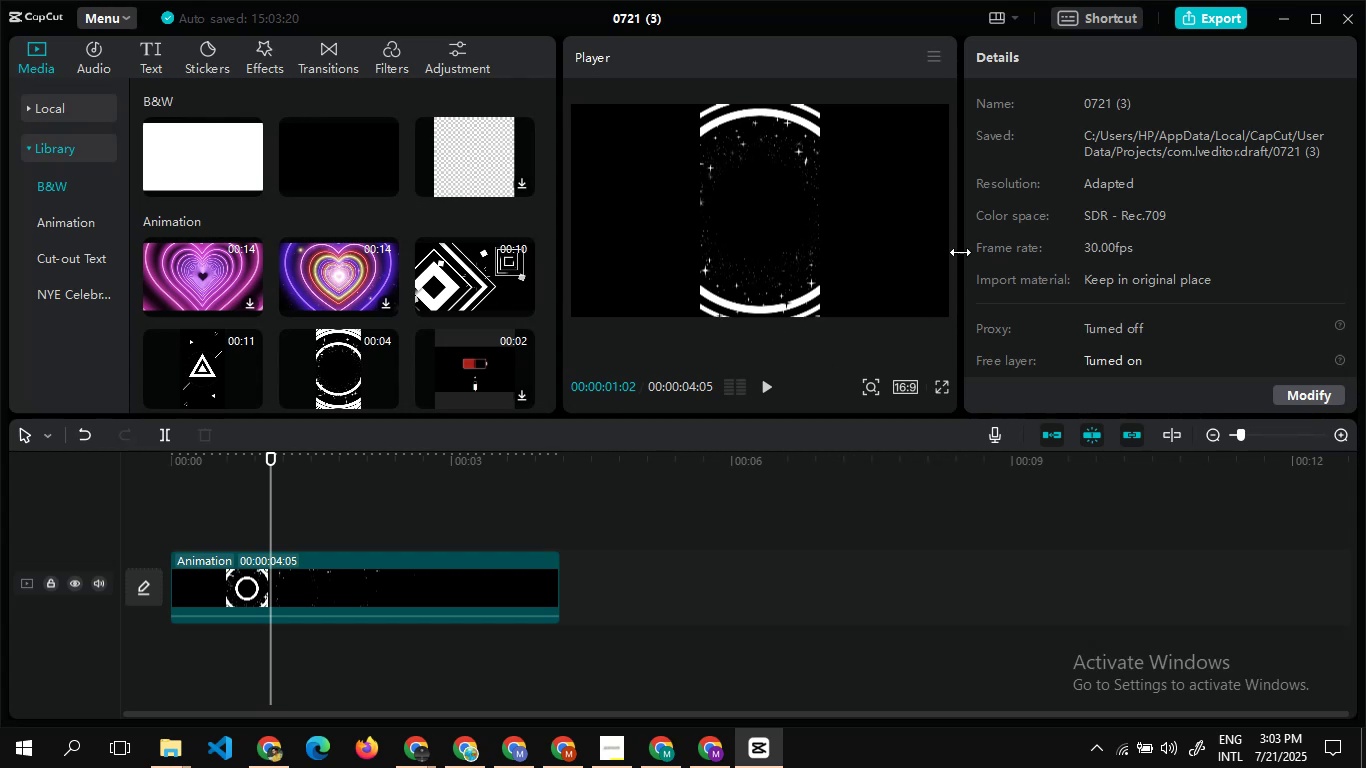 
left_click([371, 597])
 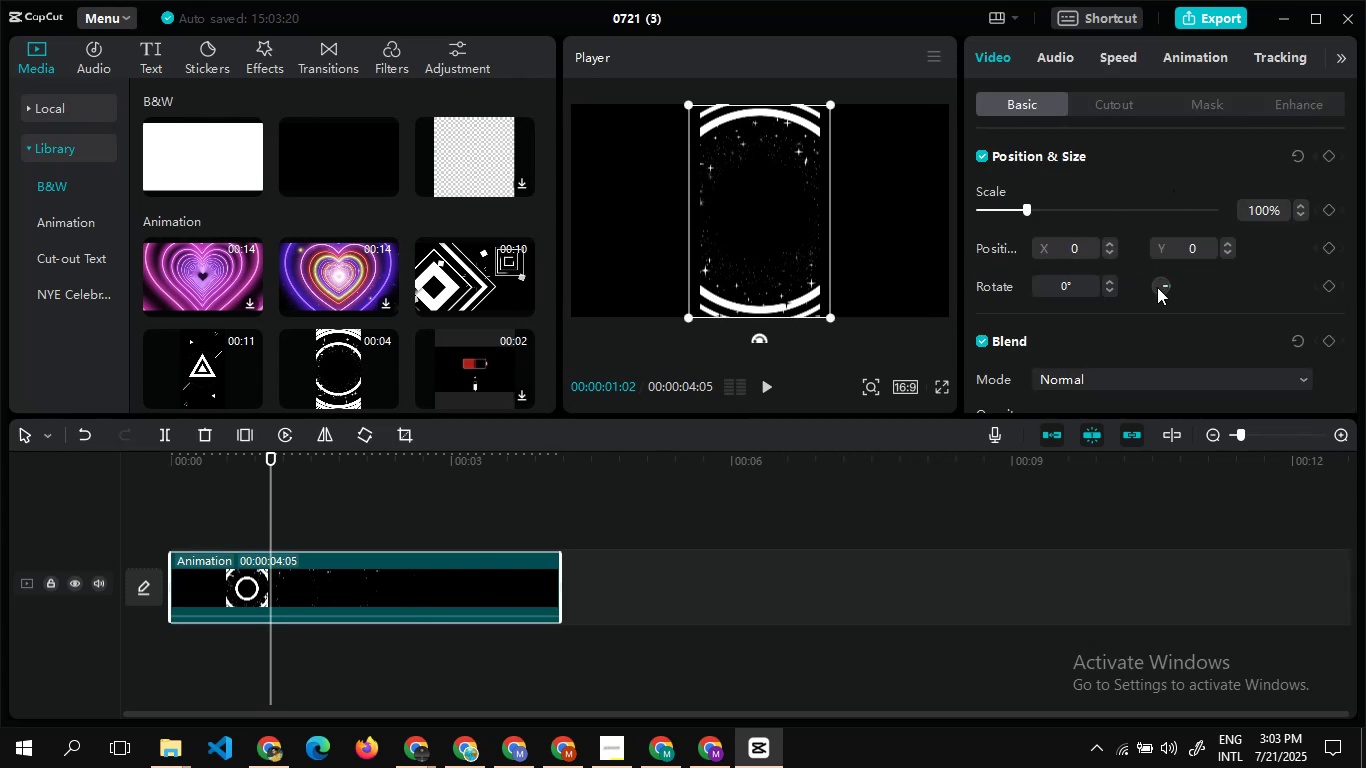 
left_click([1161, 292])
 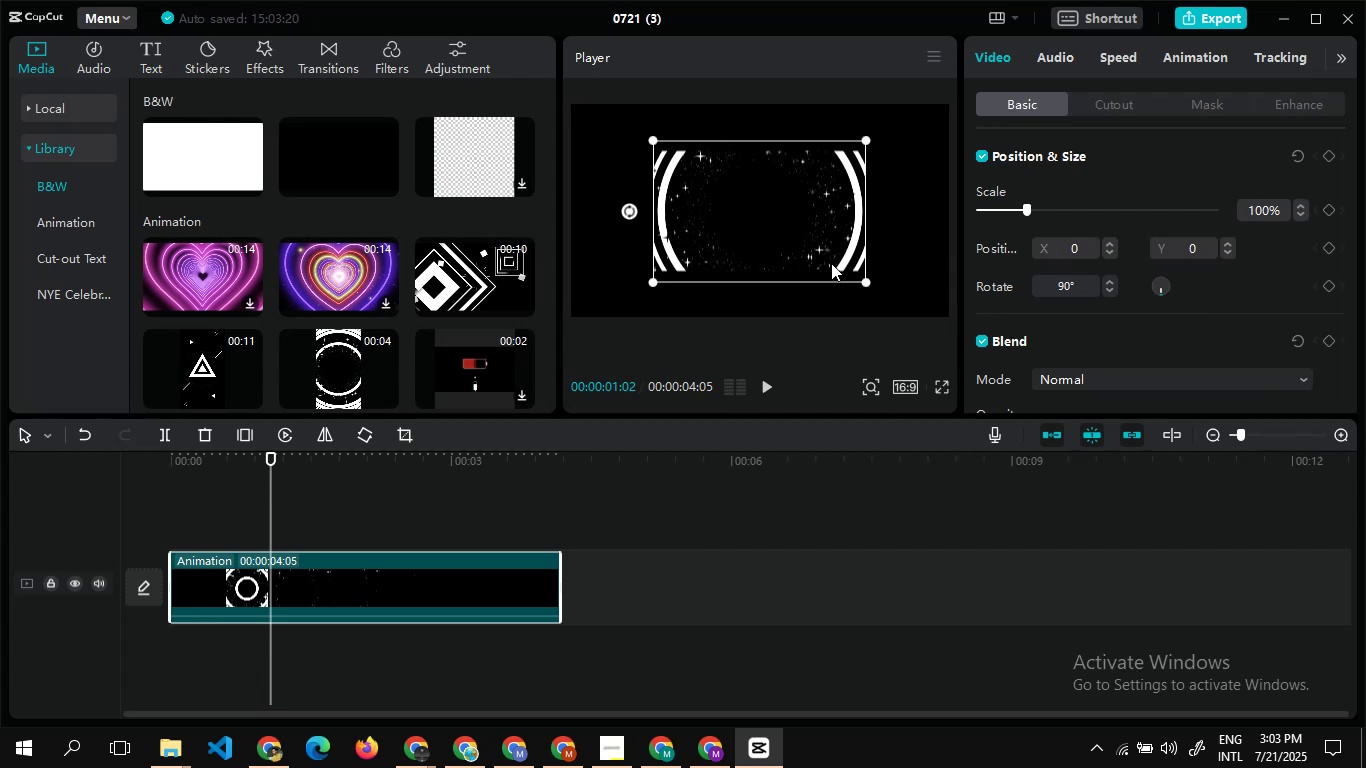 
left_click_drag(start_coordinate=[864, 279], to_coordinate=[923, 314])
 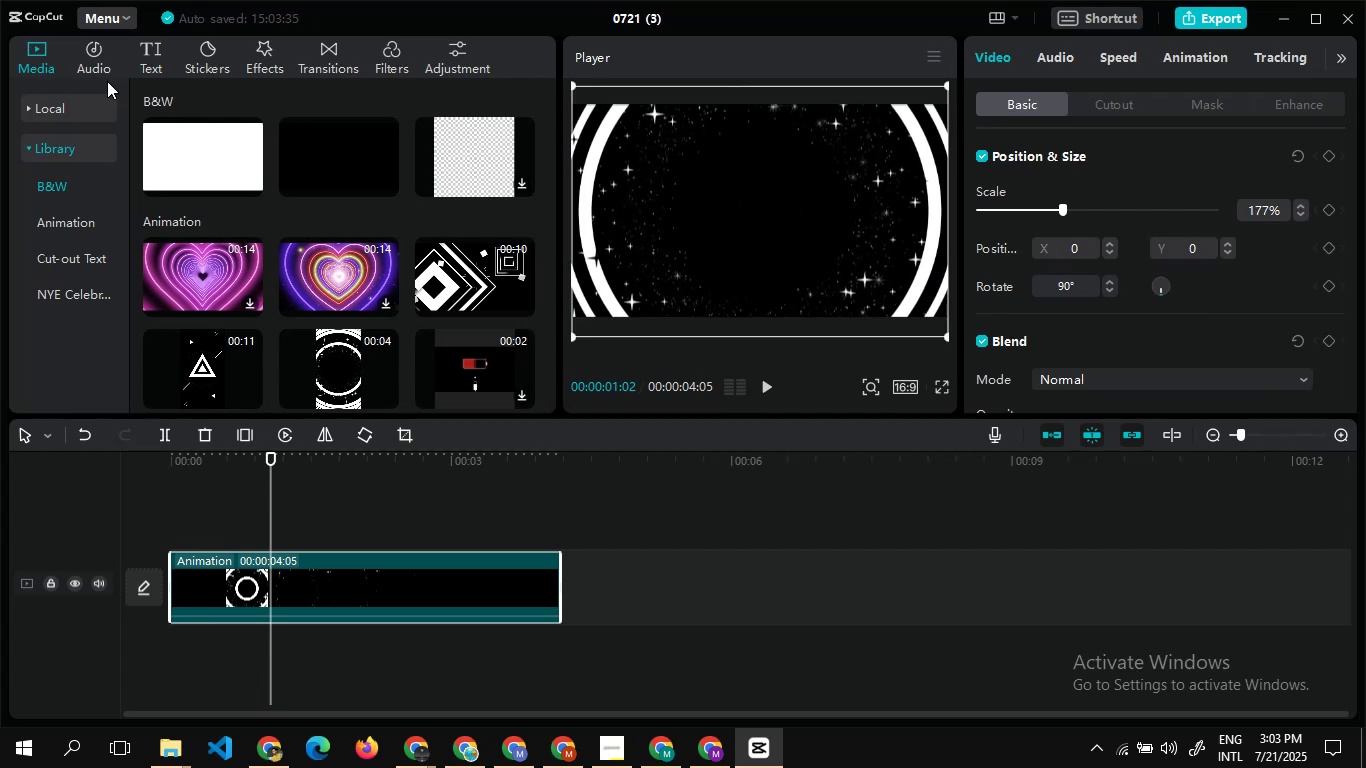 
left_click([147, 53])
 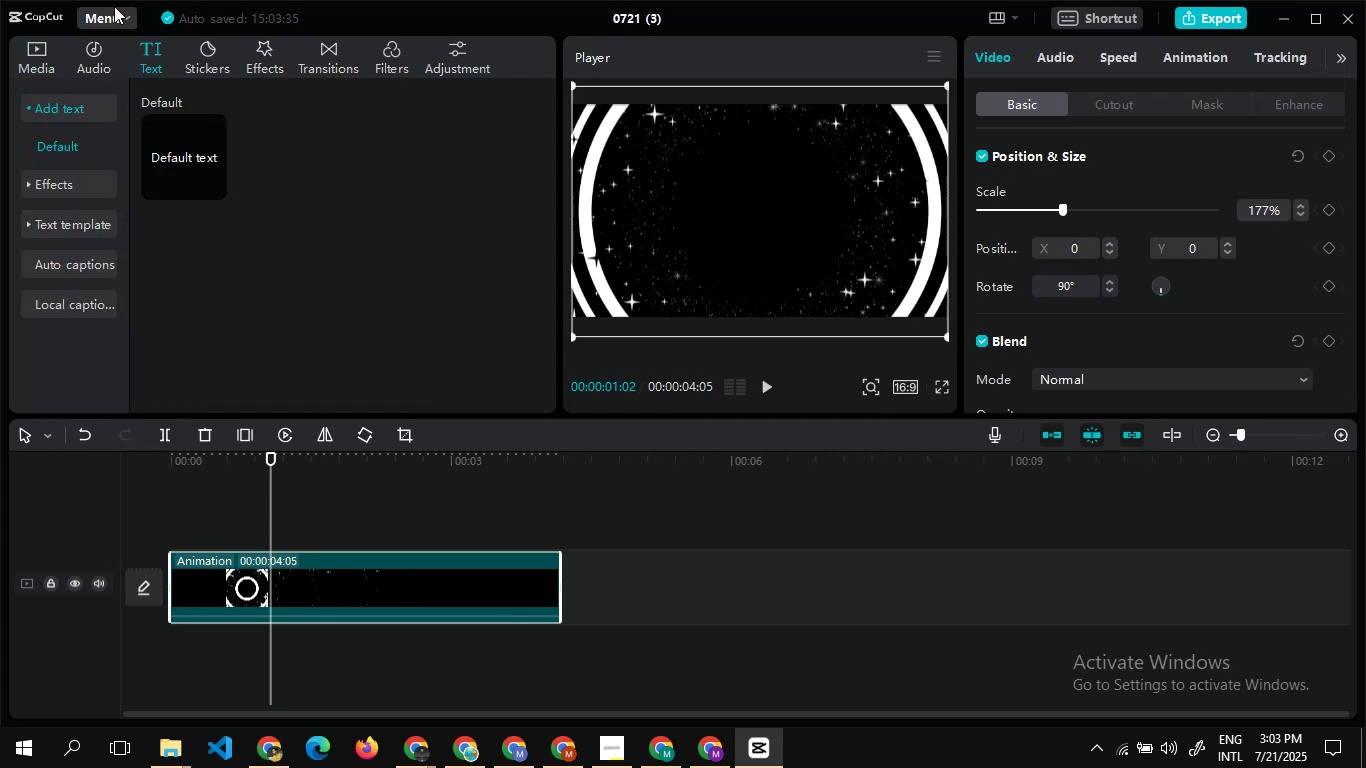 
wait(6.23)
 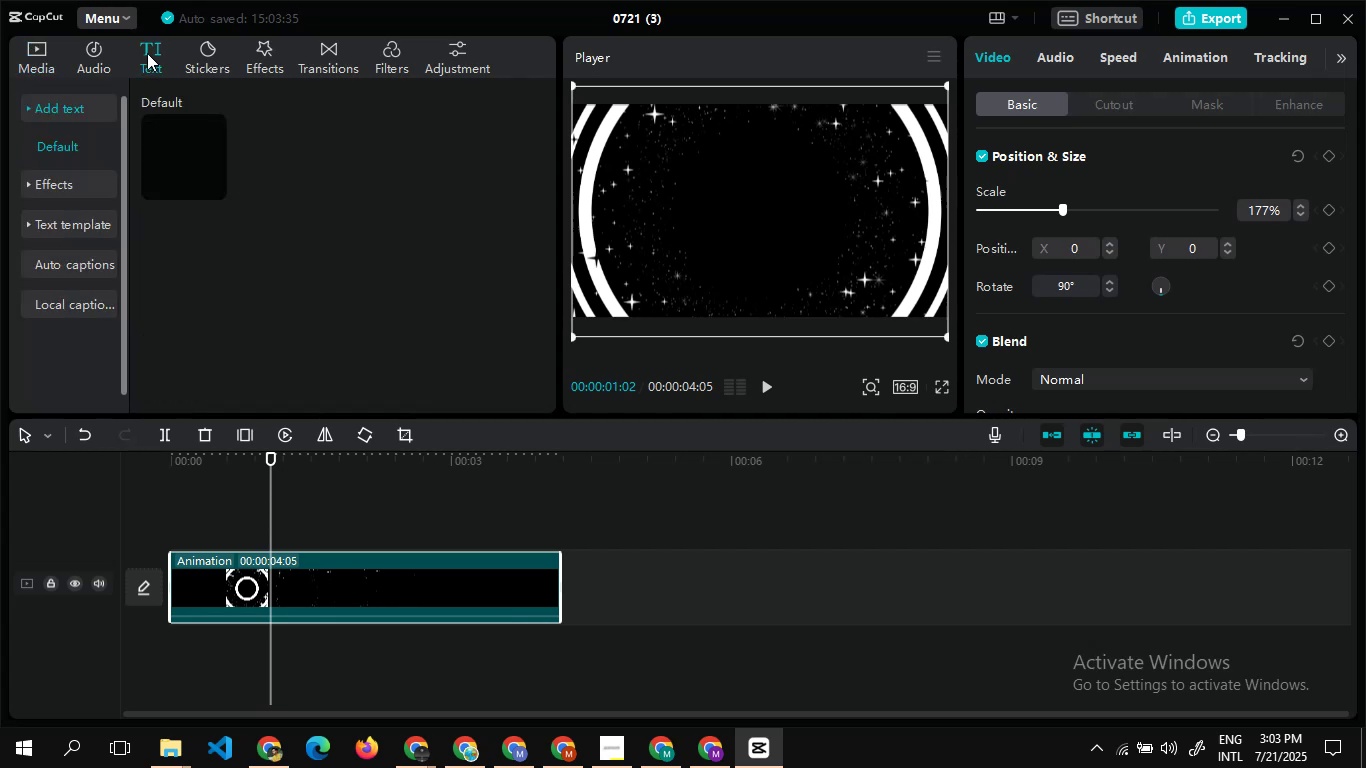 
left_click([64, 182])
 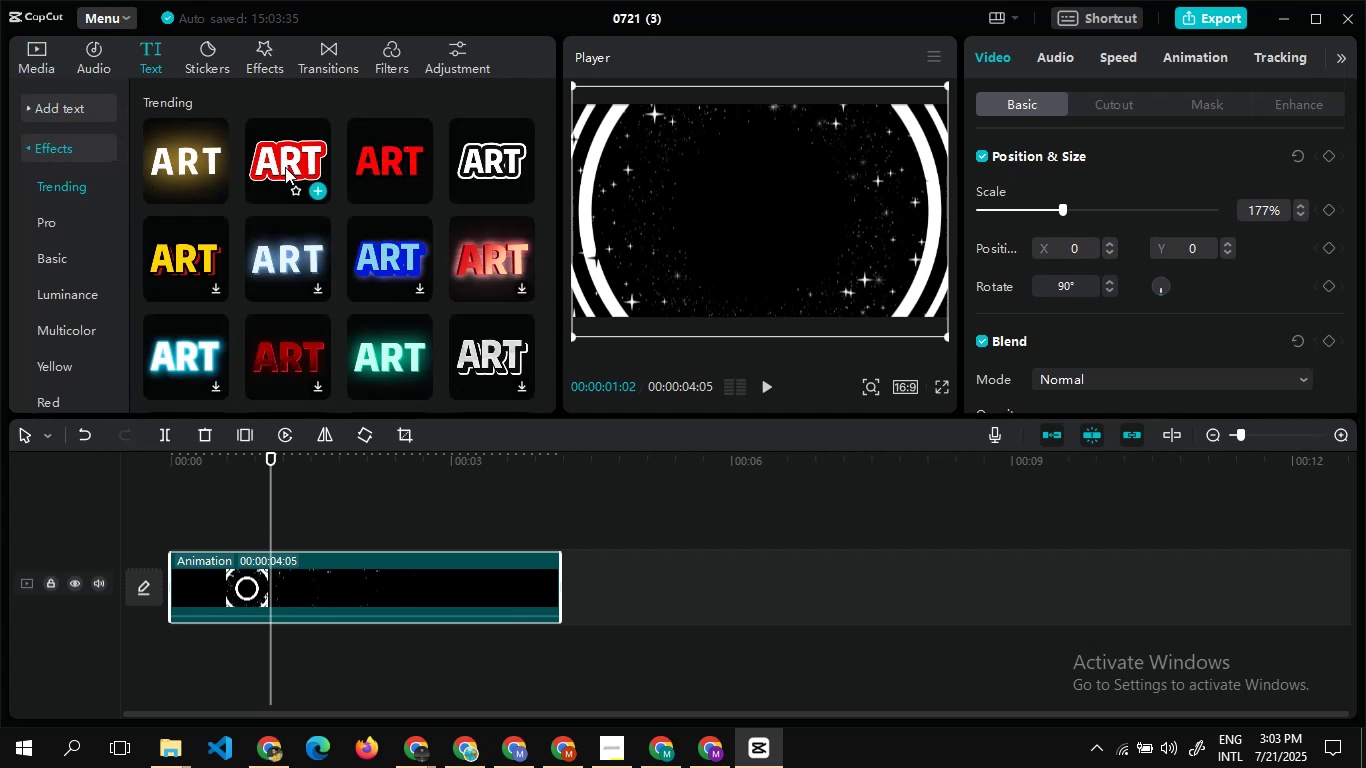 
wait(8.36)
 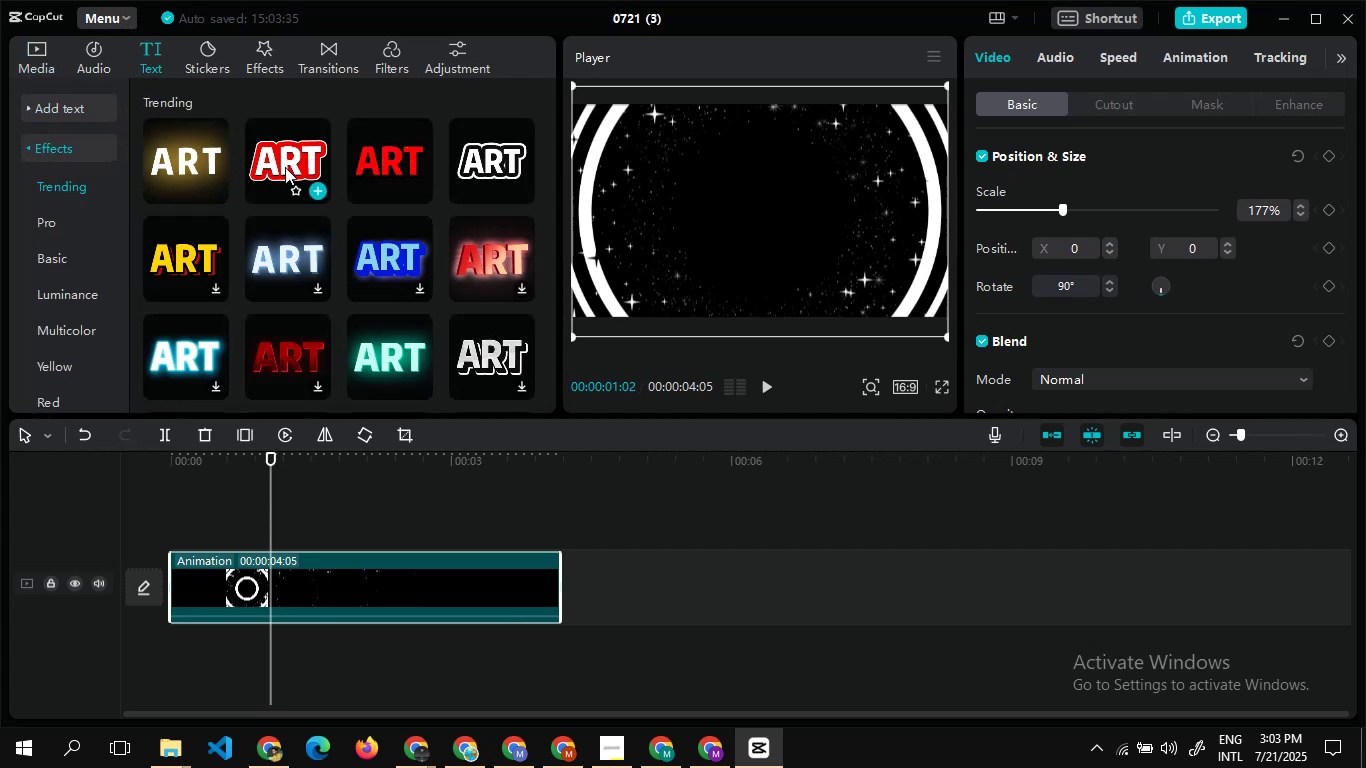 
left_click([225, 165])
 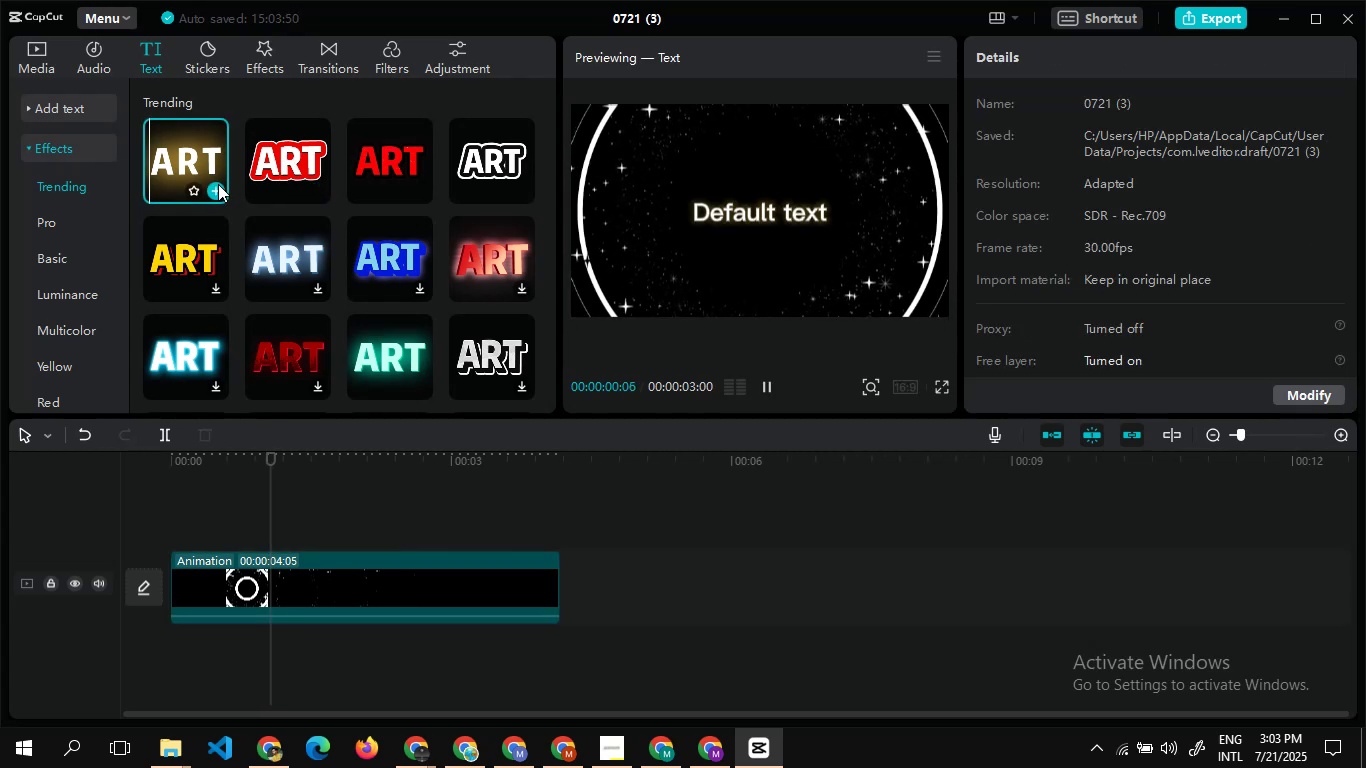 
left_click([218, 184])
 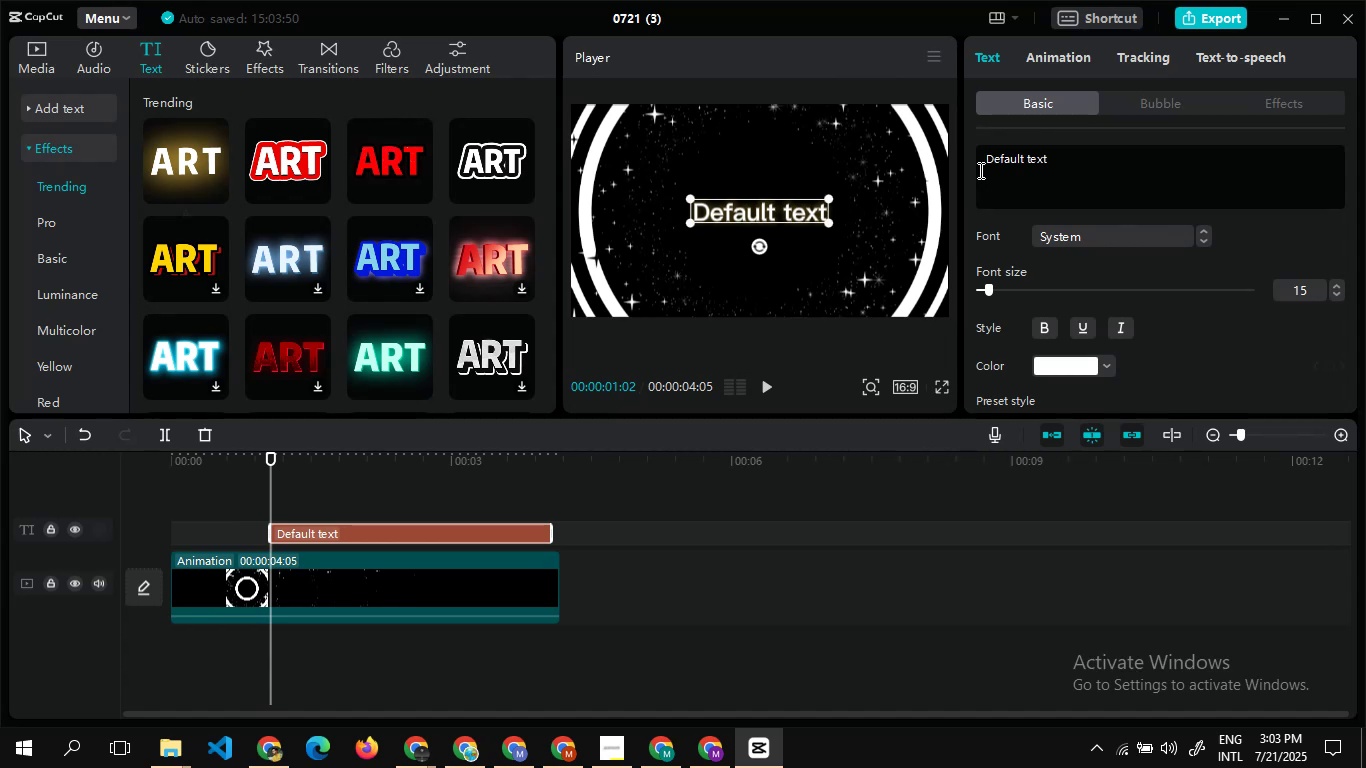 
wait(7.15)
 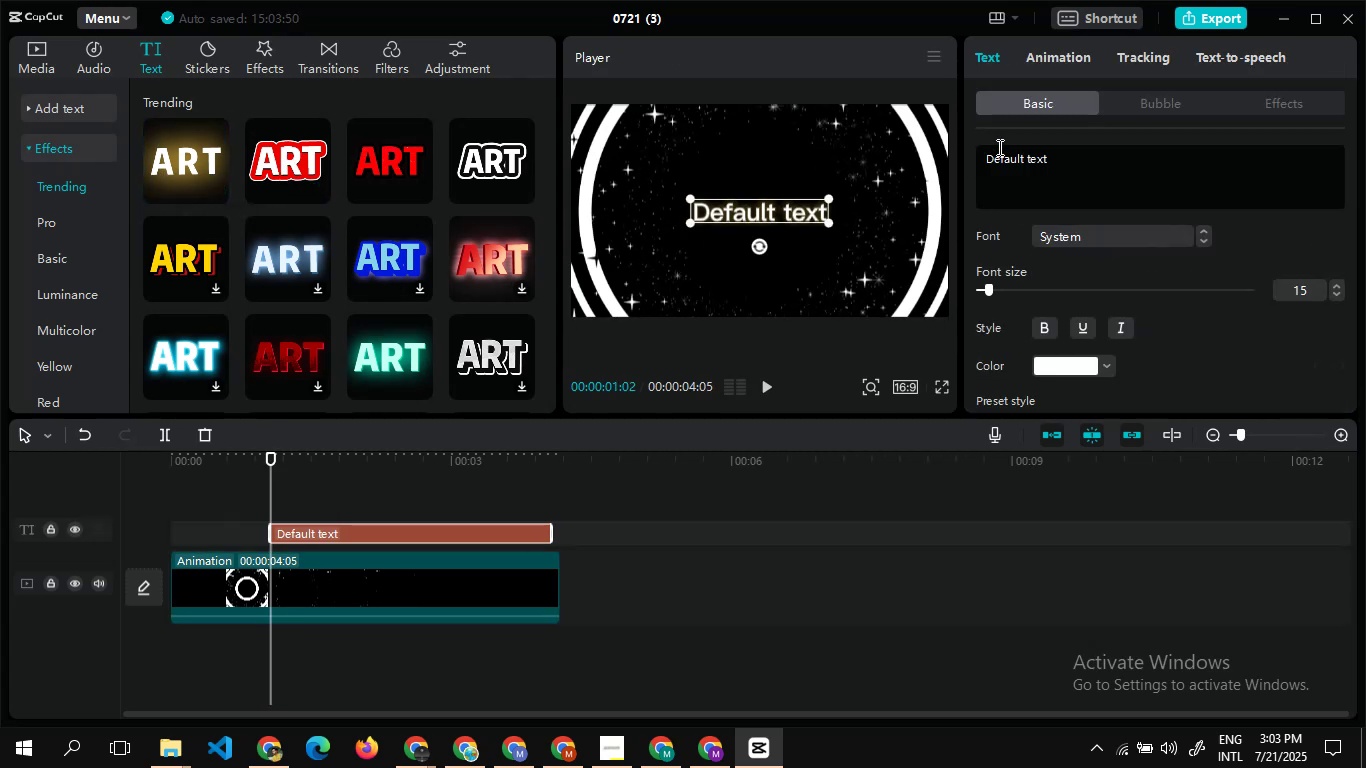 
left_click([1001, 176])
 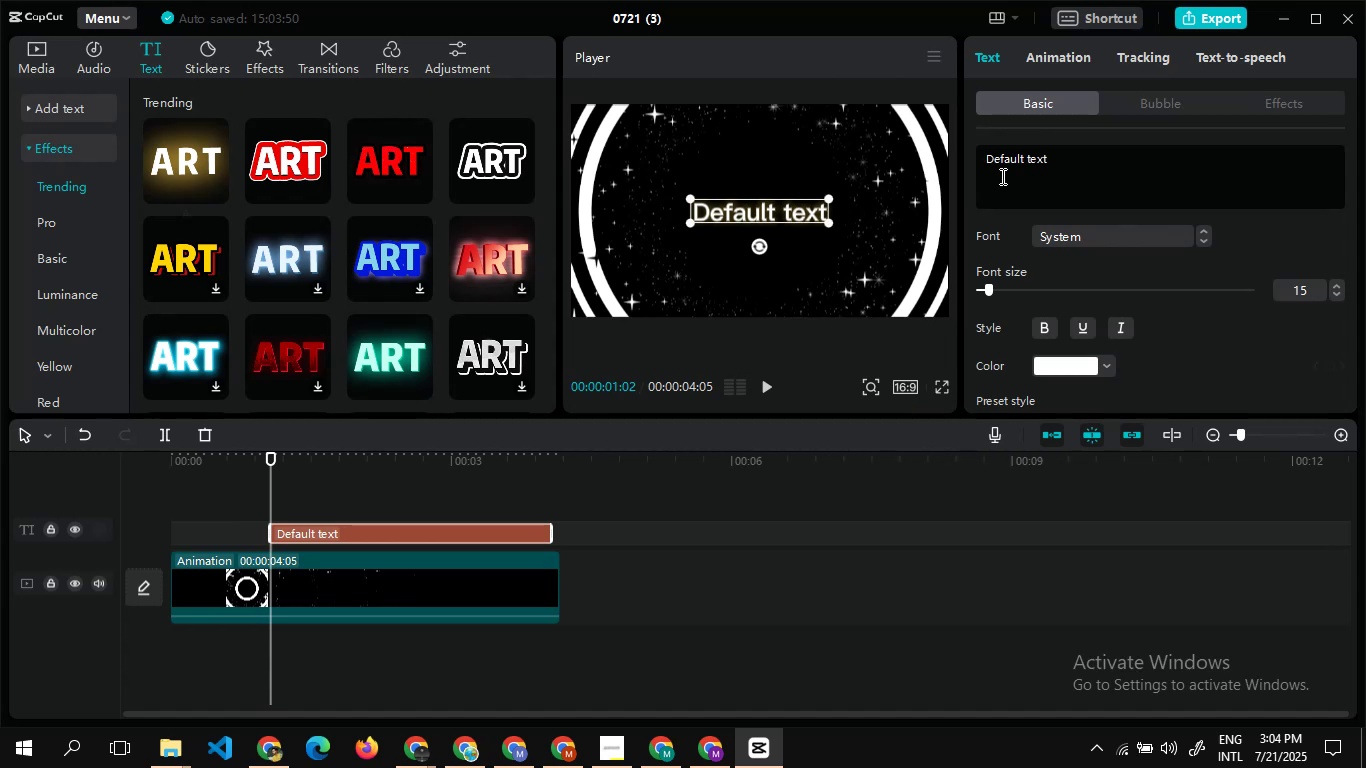 
key(Control+A)
 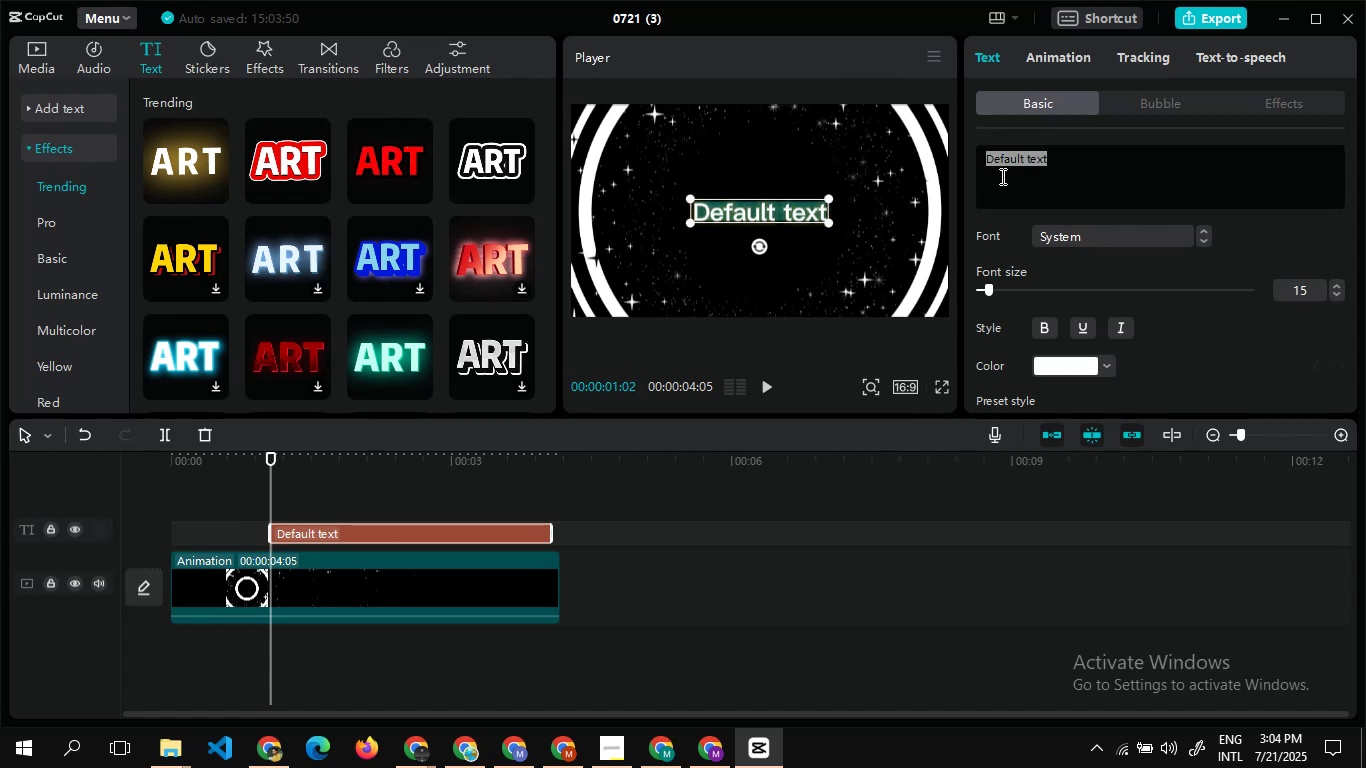 
type(AI Video Clip)
 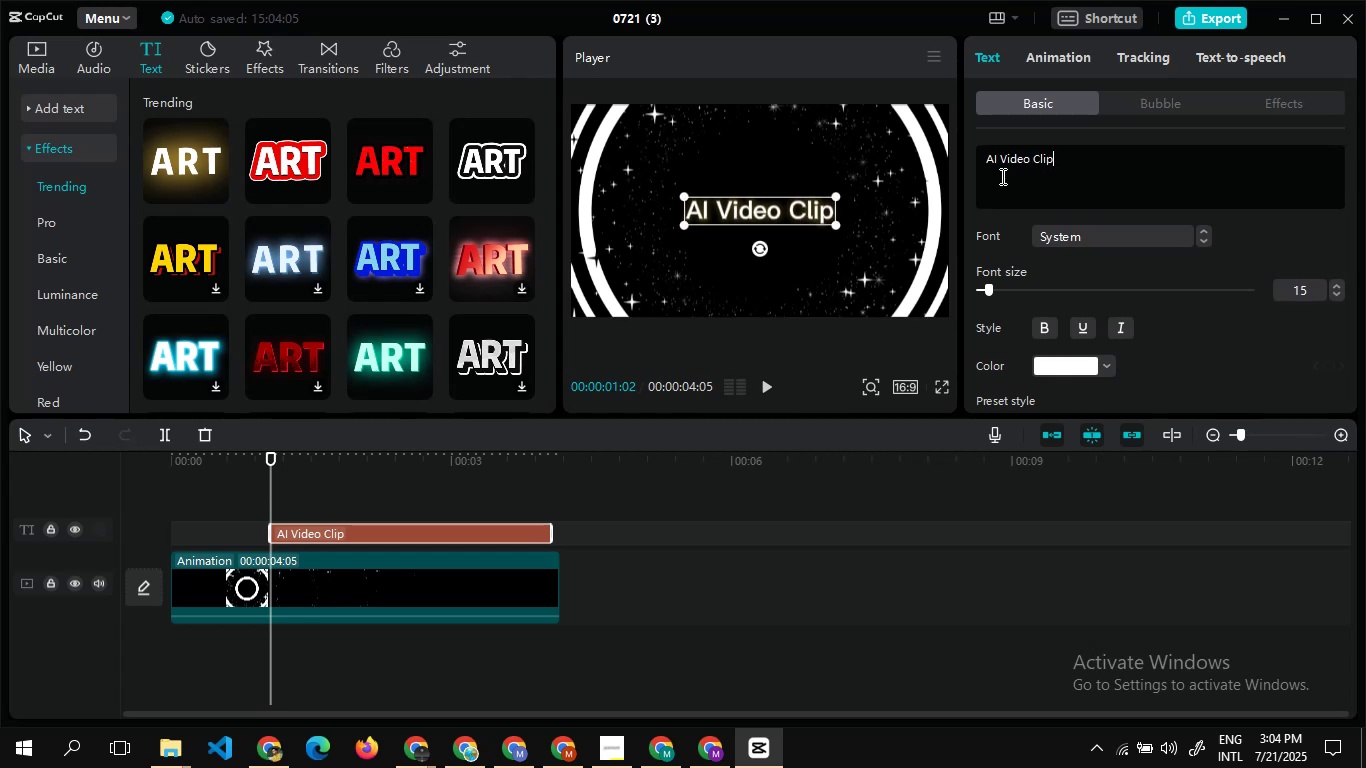 
left_click_drag(start_coordinate=[833, 199], to_coordinate=[840, 189])
 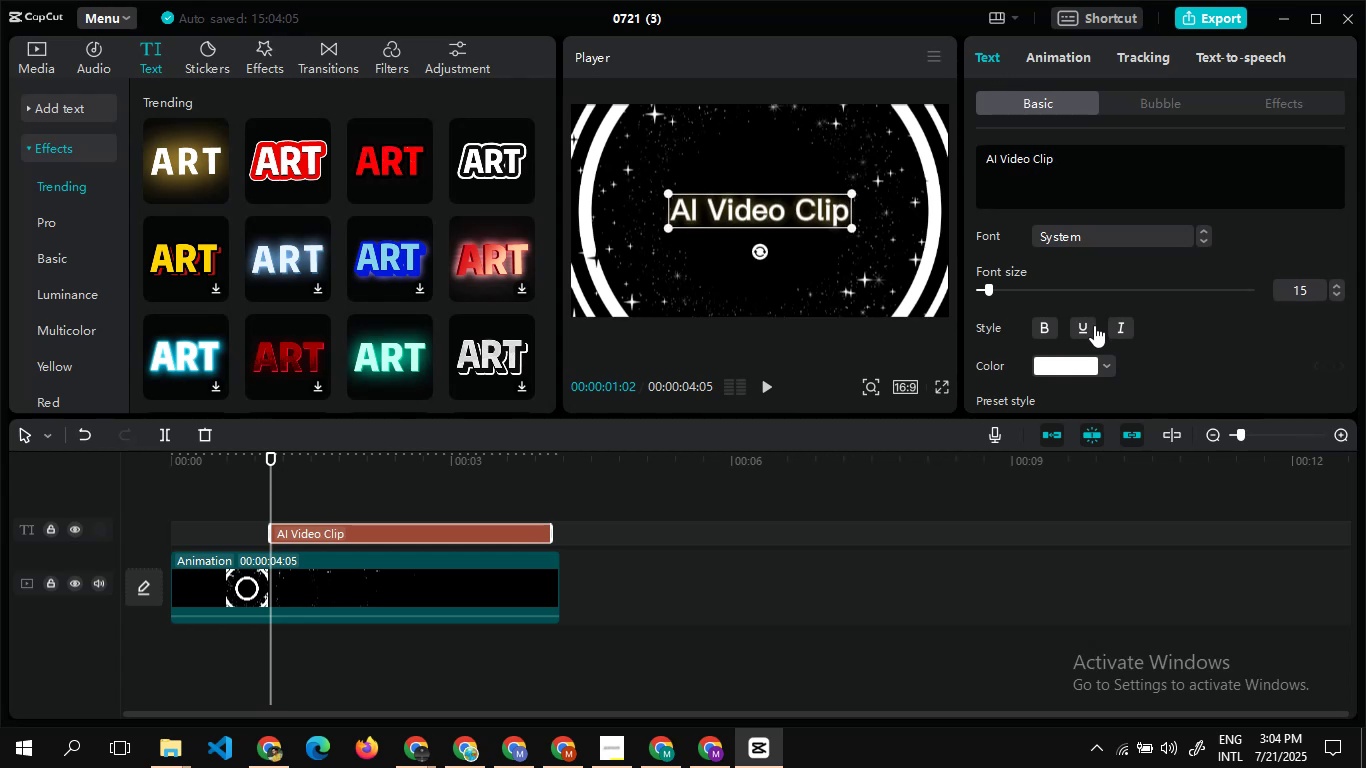 
left_click([1122, 327])
 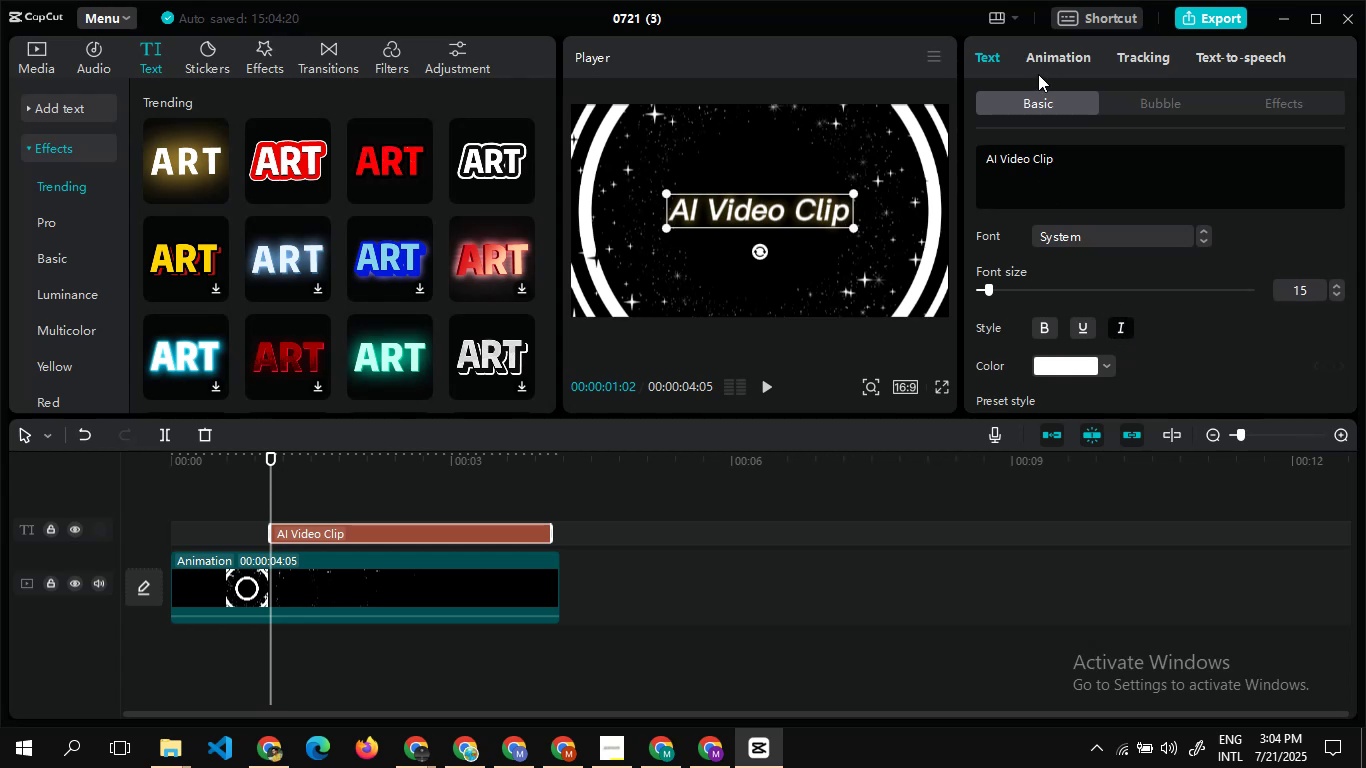 
left_click([1040, 62])
 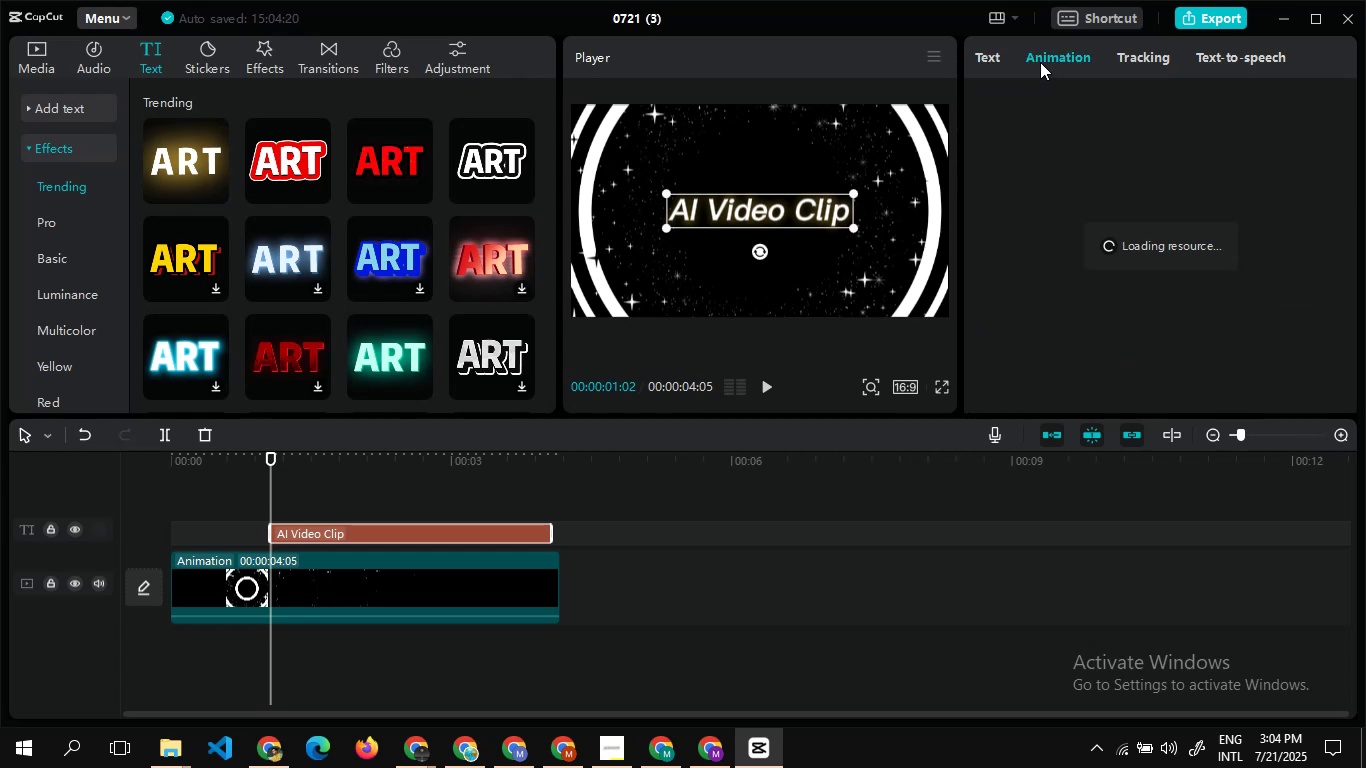 
mouse_move([1086, 170])
 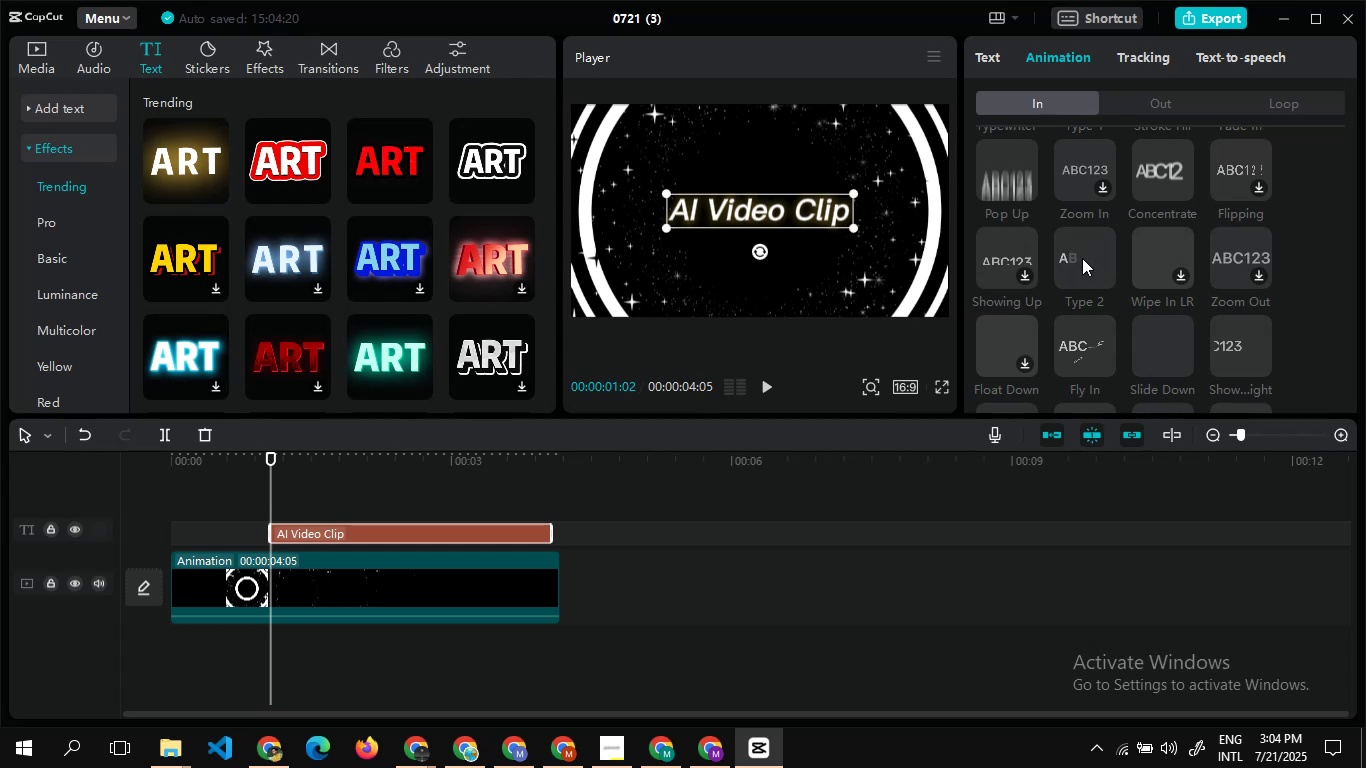 
wait(9.4)
 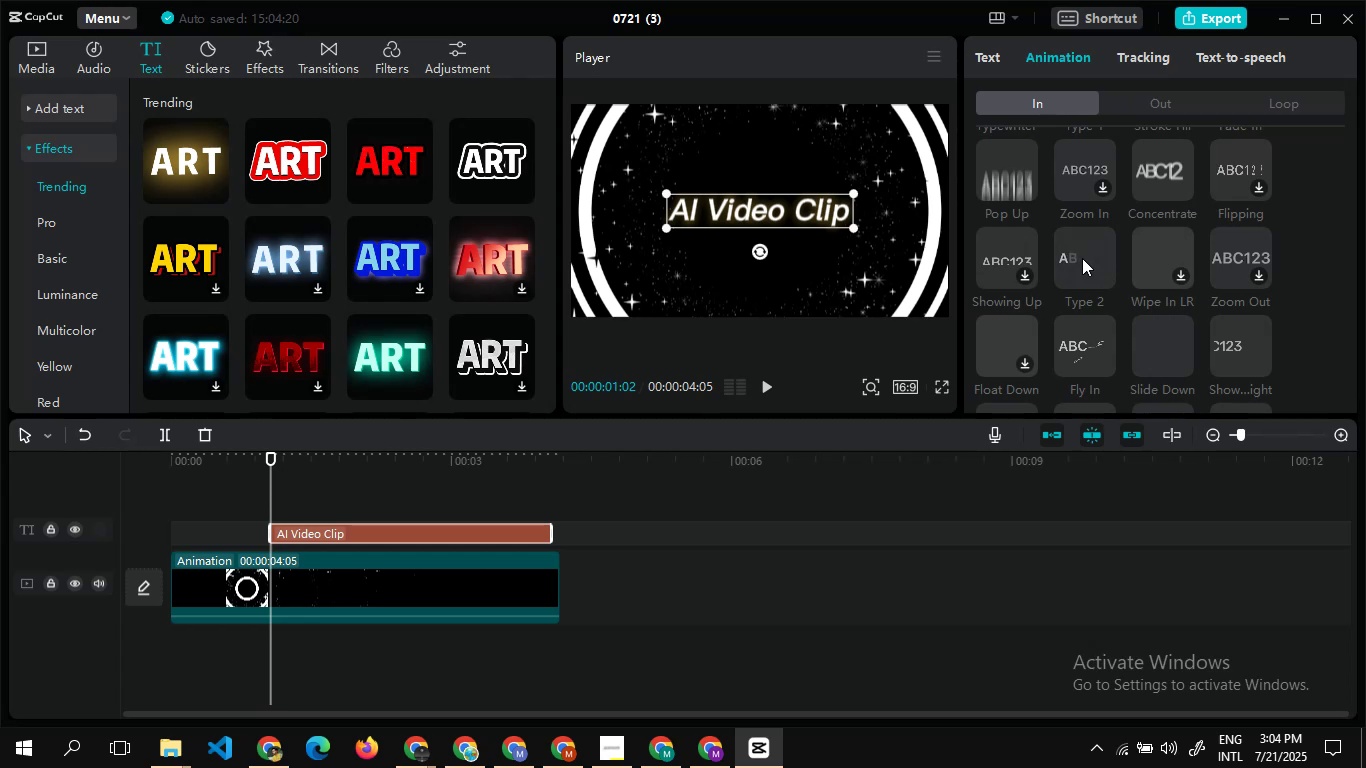 
left_click([1256, 184])
 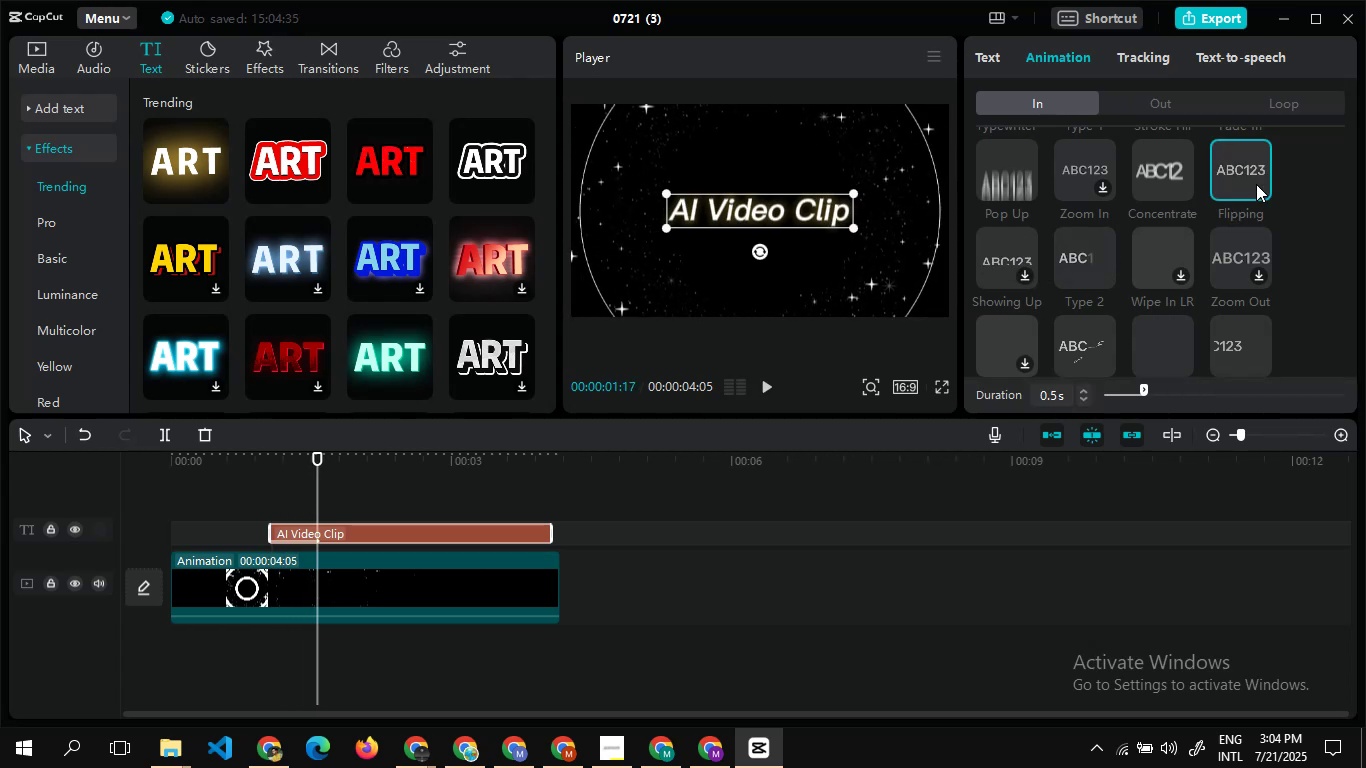 
wait(9.01)
 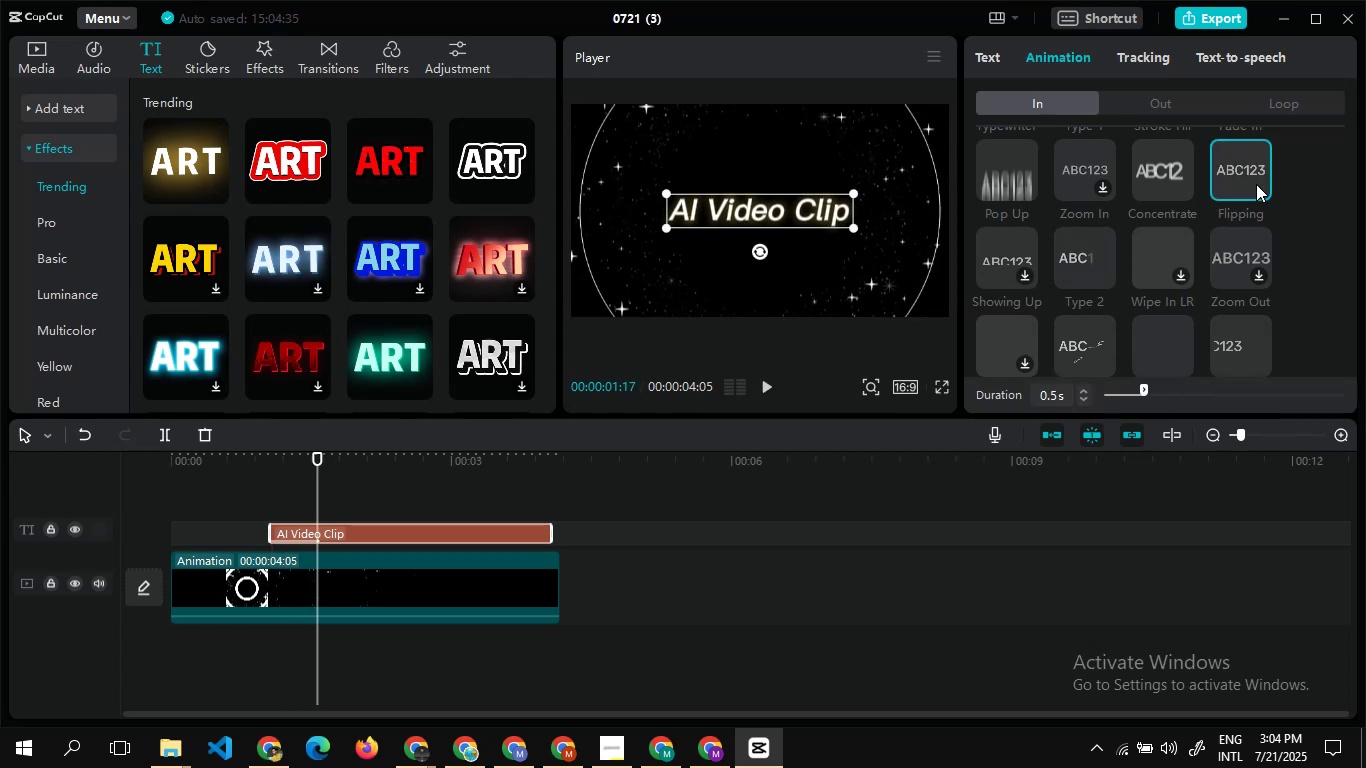 
left_click([1169, 184])
 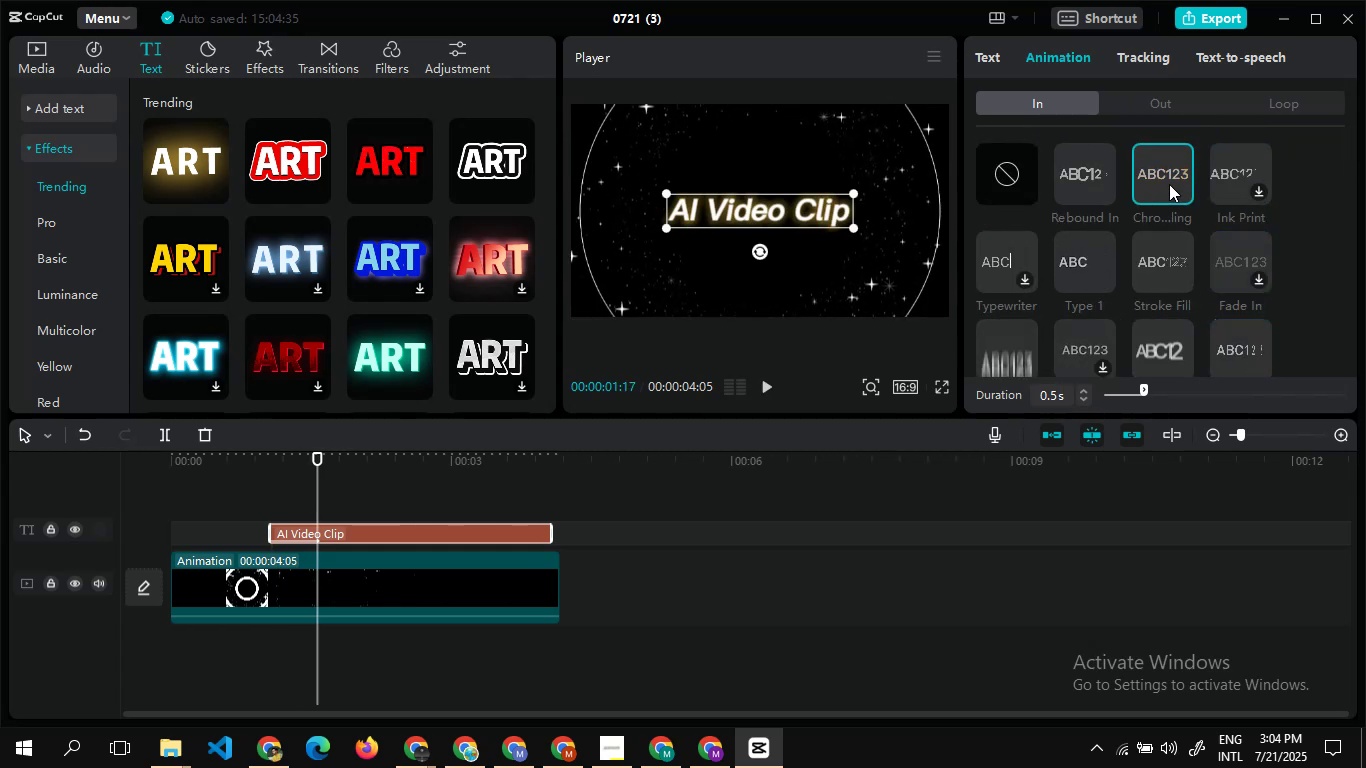 
wait(6.56)
 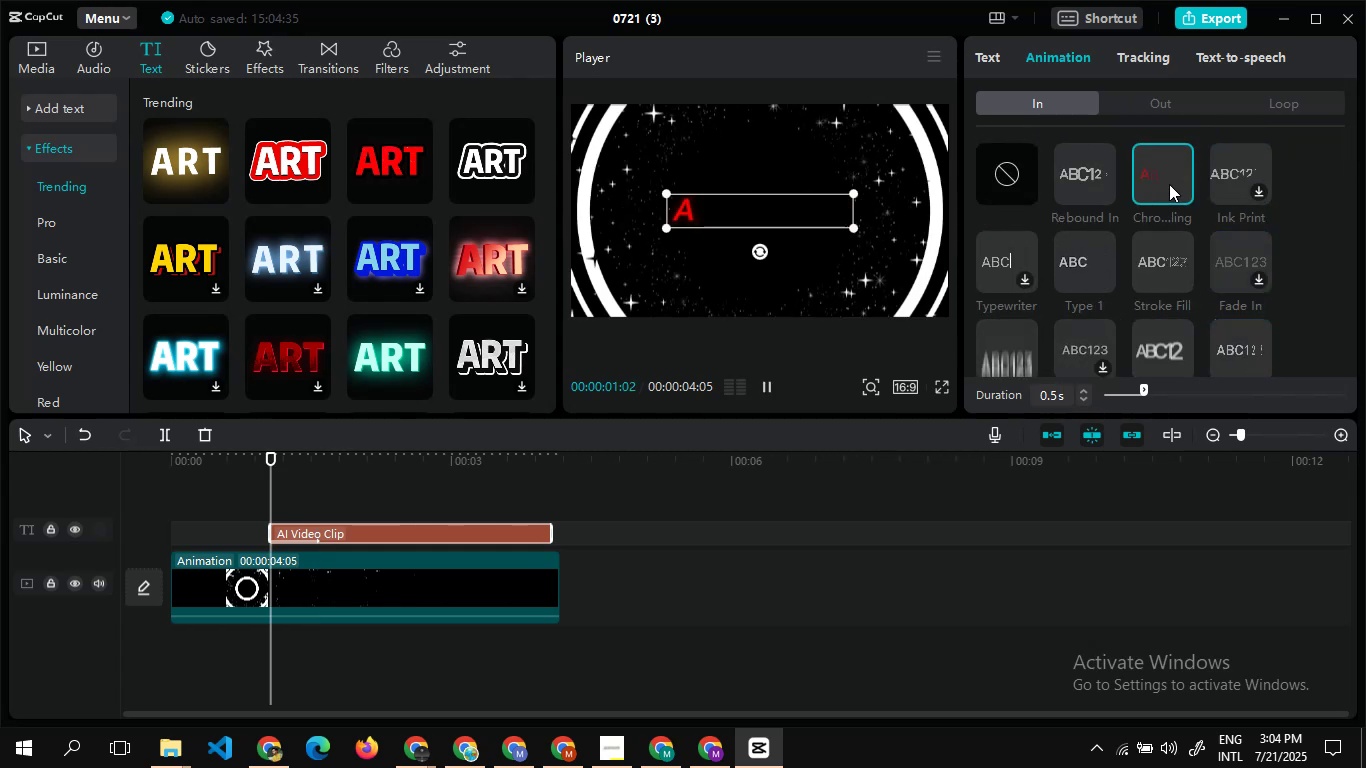 
left_click([1155, 97])
 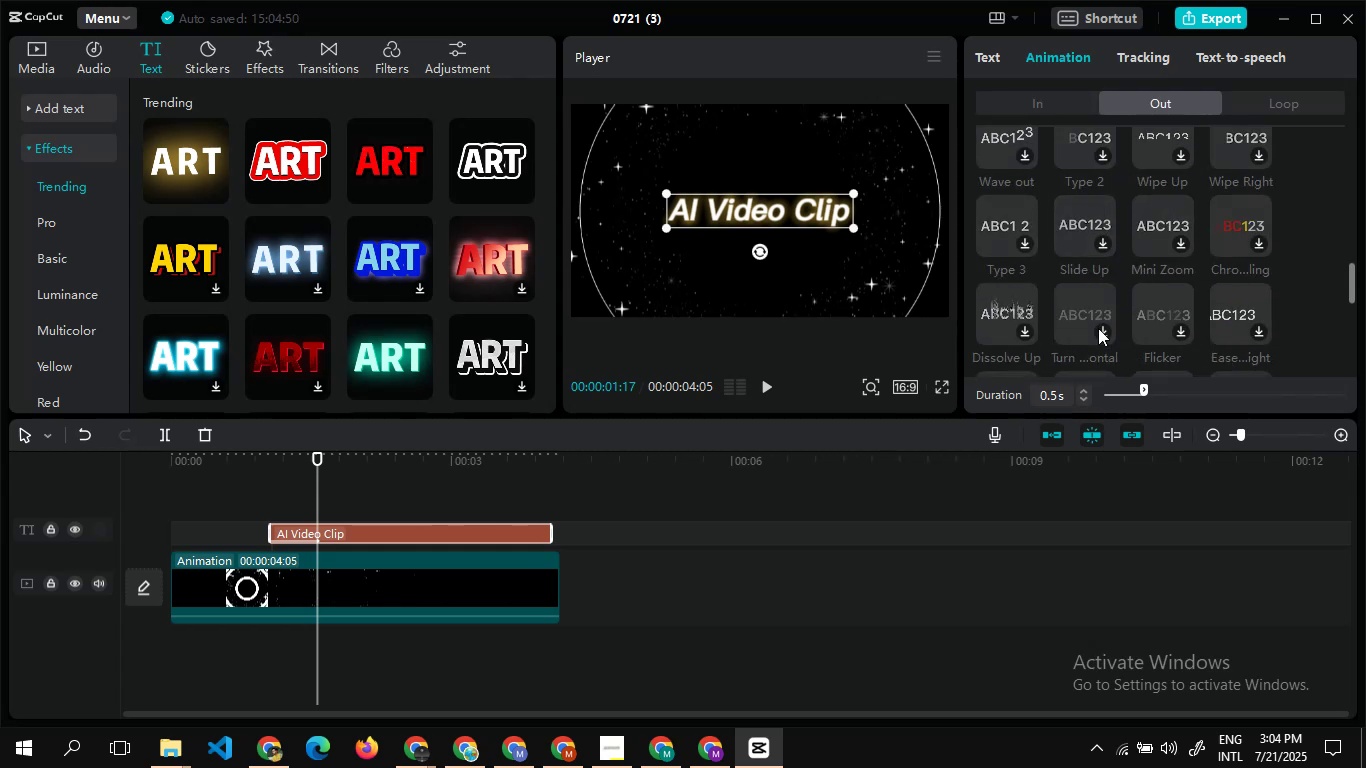 
wait(6.62)
 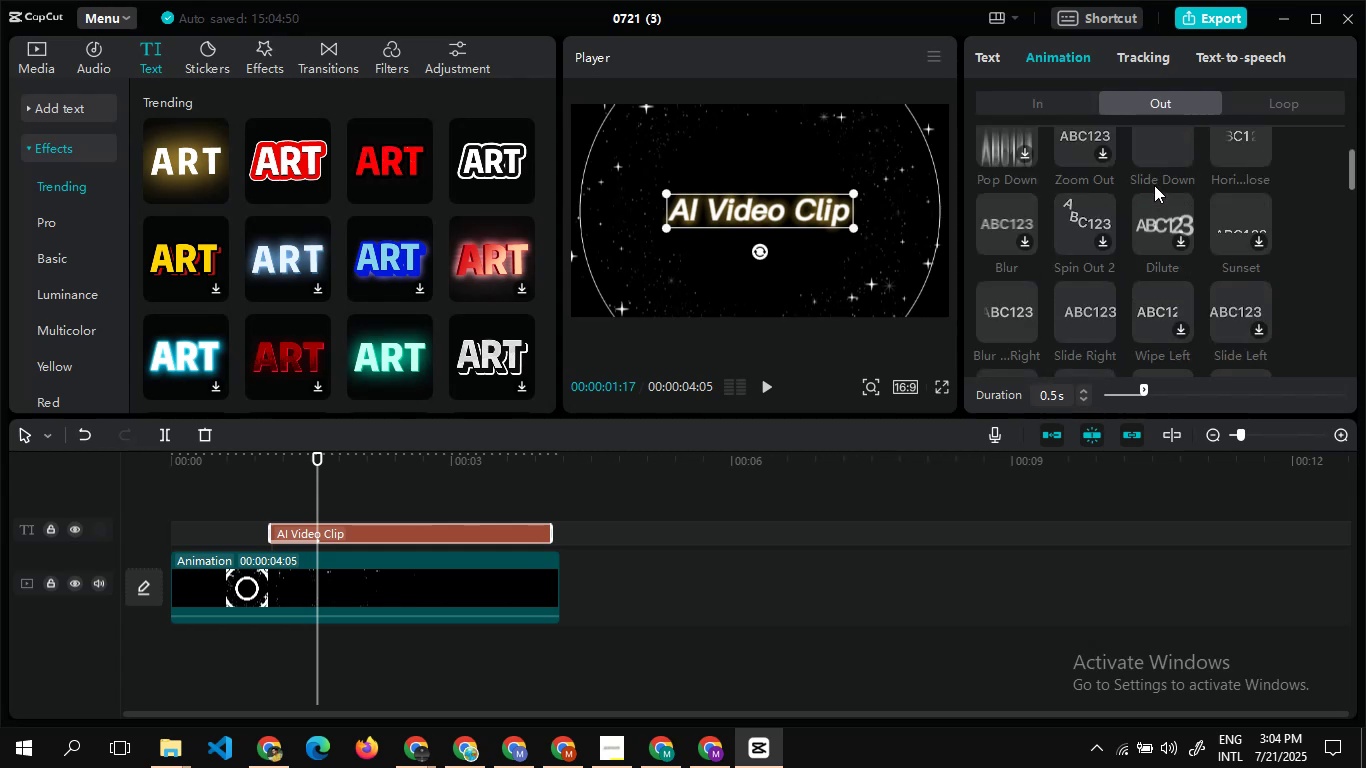 
left_click([1259, 246])
 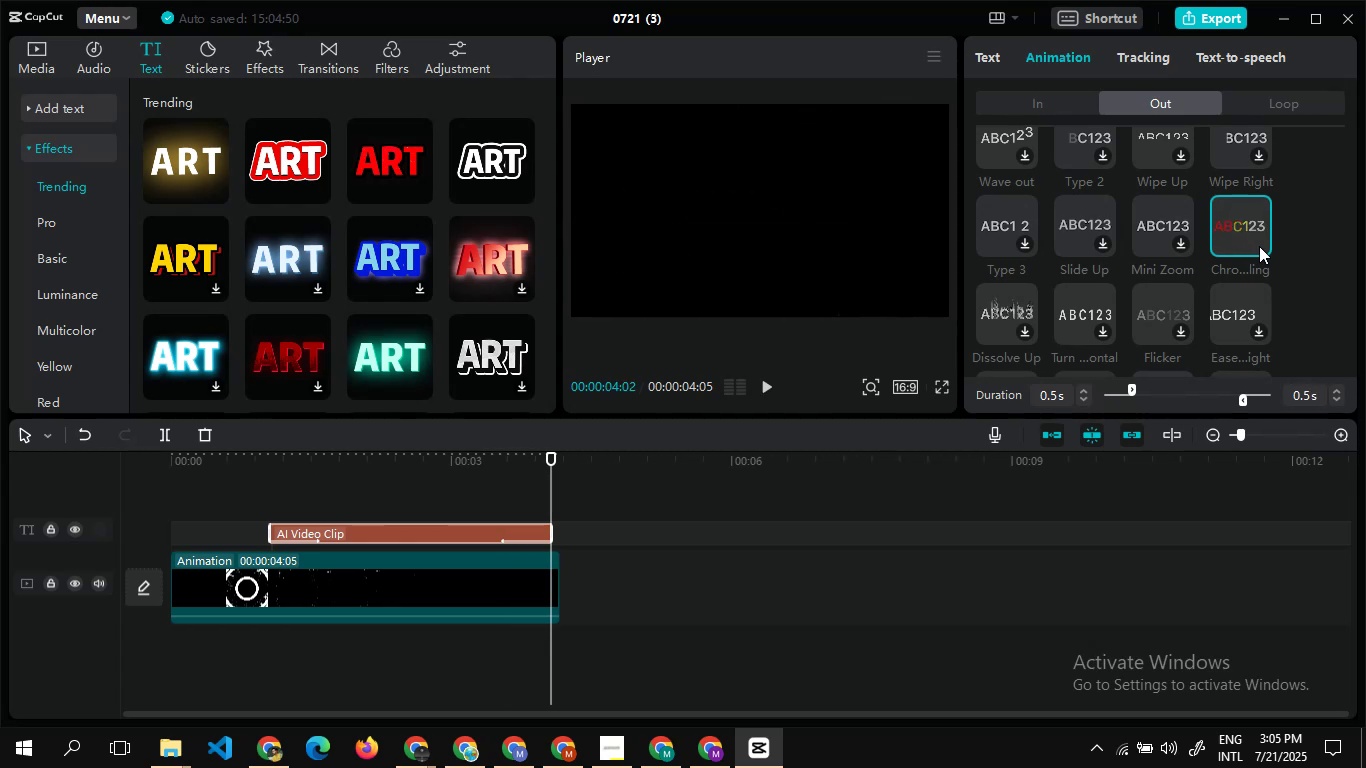 
wait(10.38)
 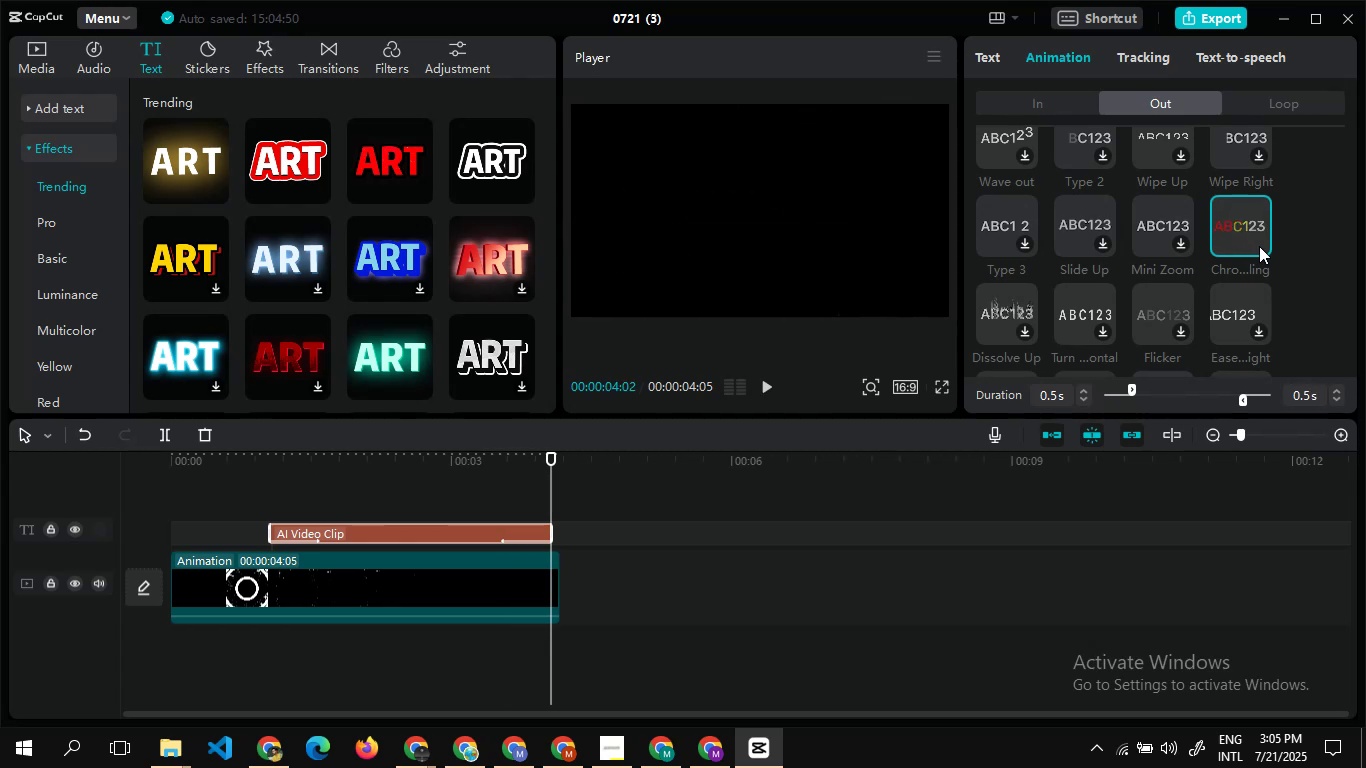 
left_click_drag(start_coordinate=[549, 521], to_coordinate=[517, 520])
 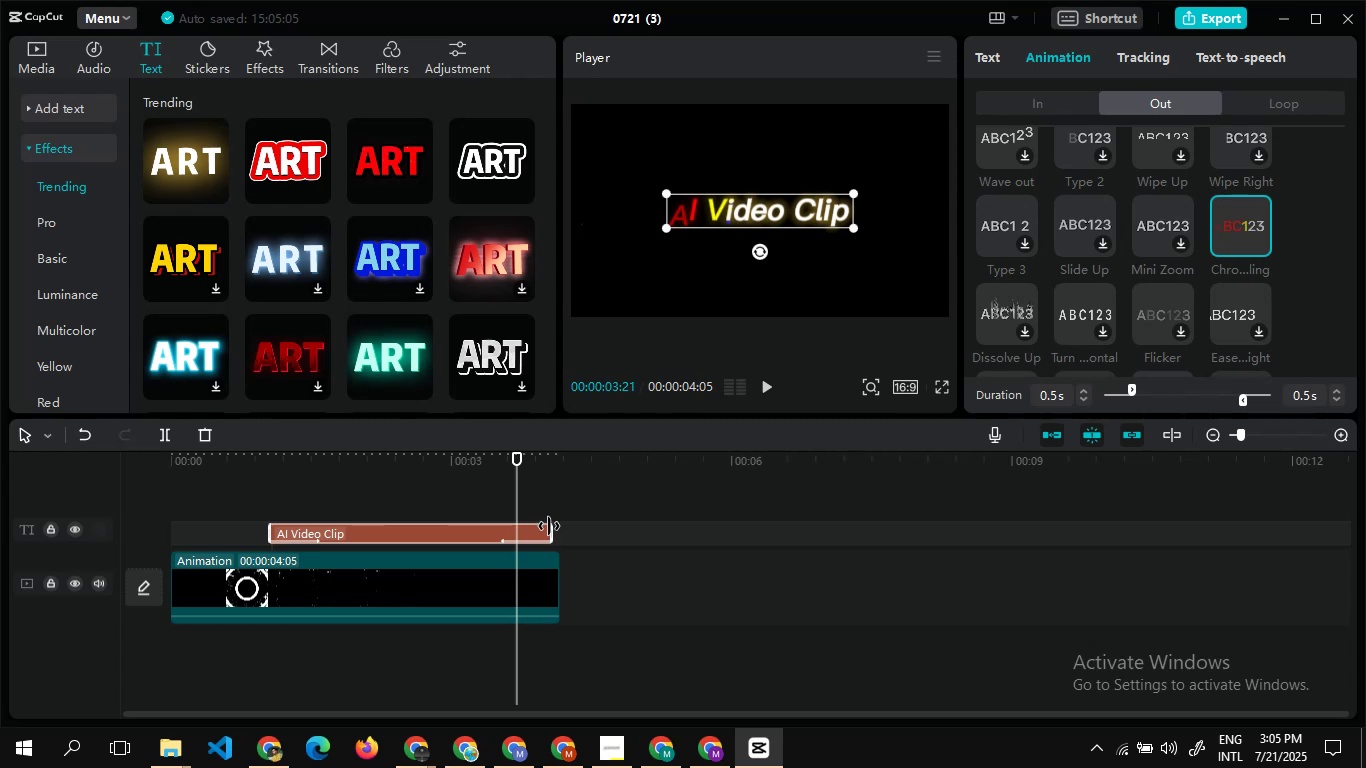 
left_click_drag(start_coordinate=[550, 530], to_coordinate=[562, 535])
 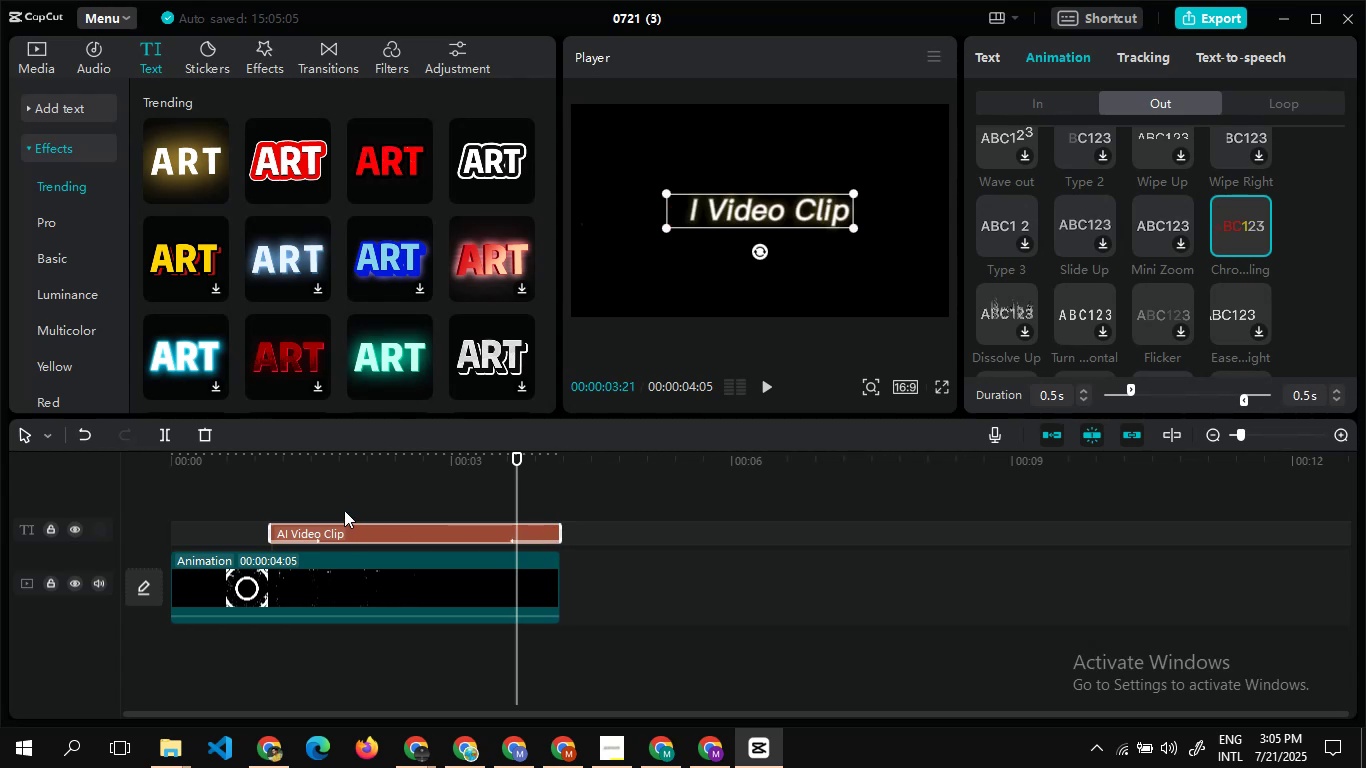 
double_click([344, 510])
 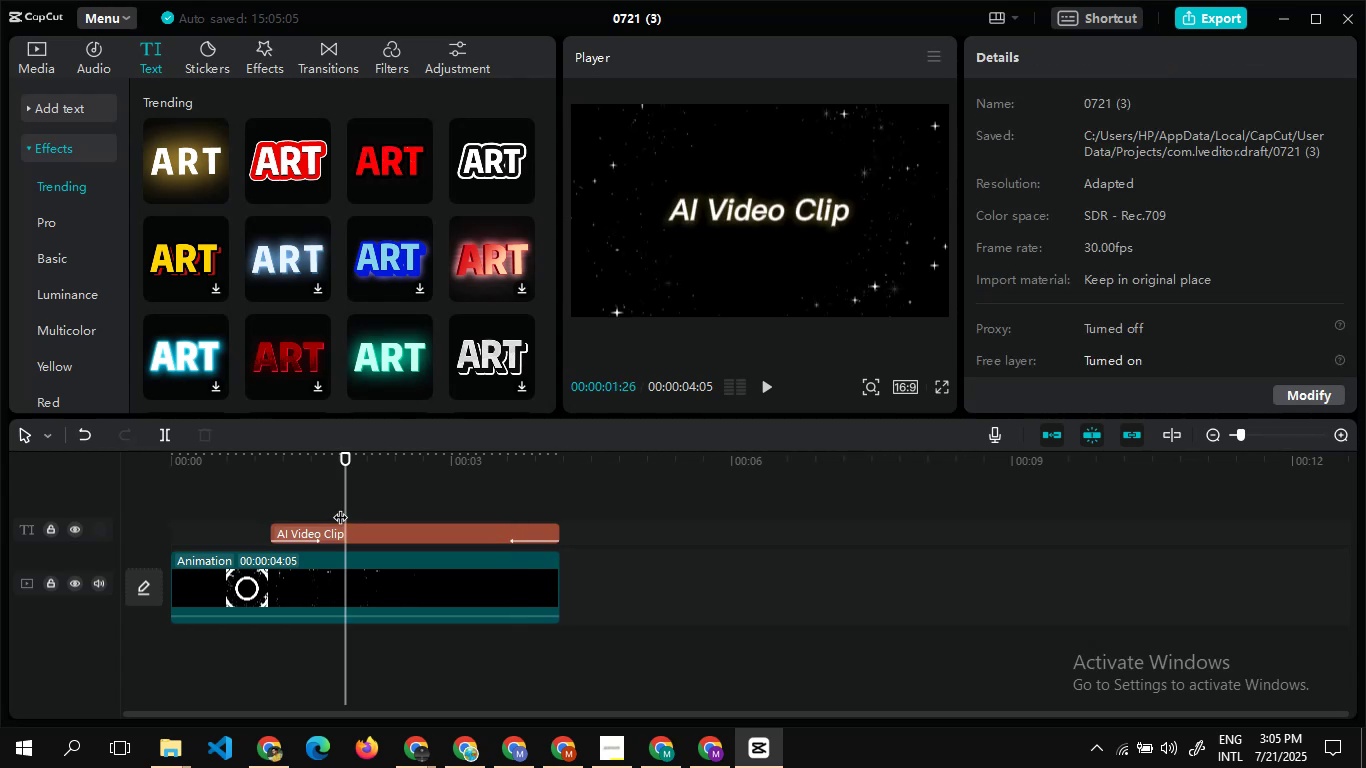 
double_click([340, 507])
 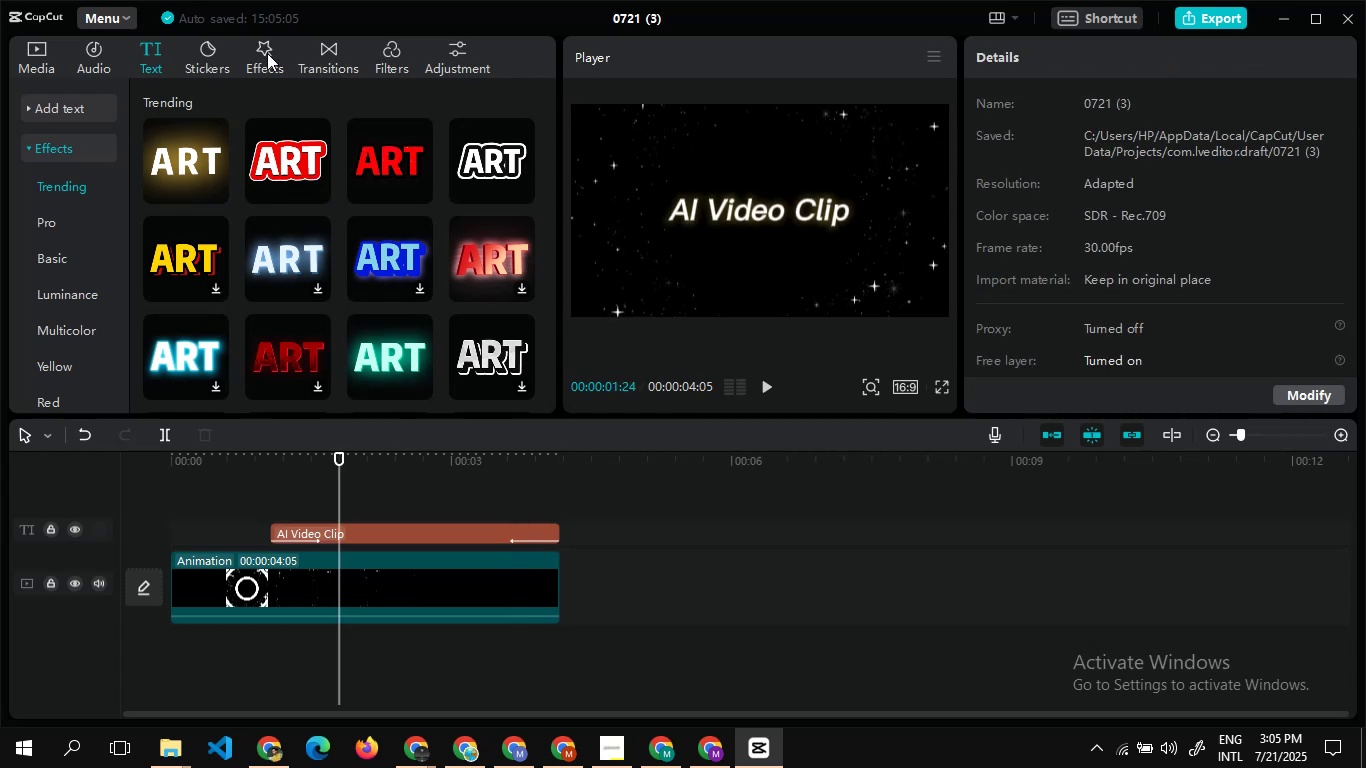 
left_click([318, 49])
 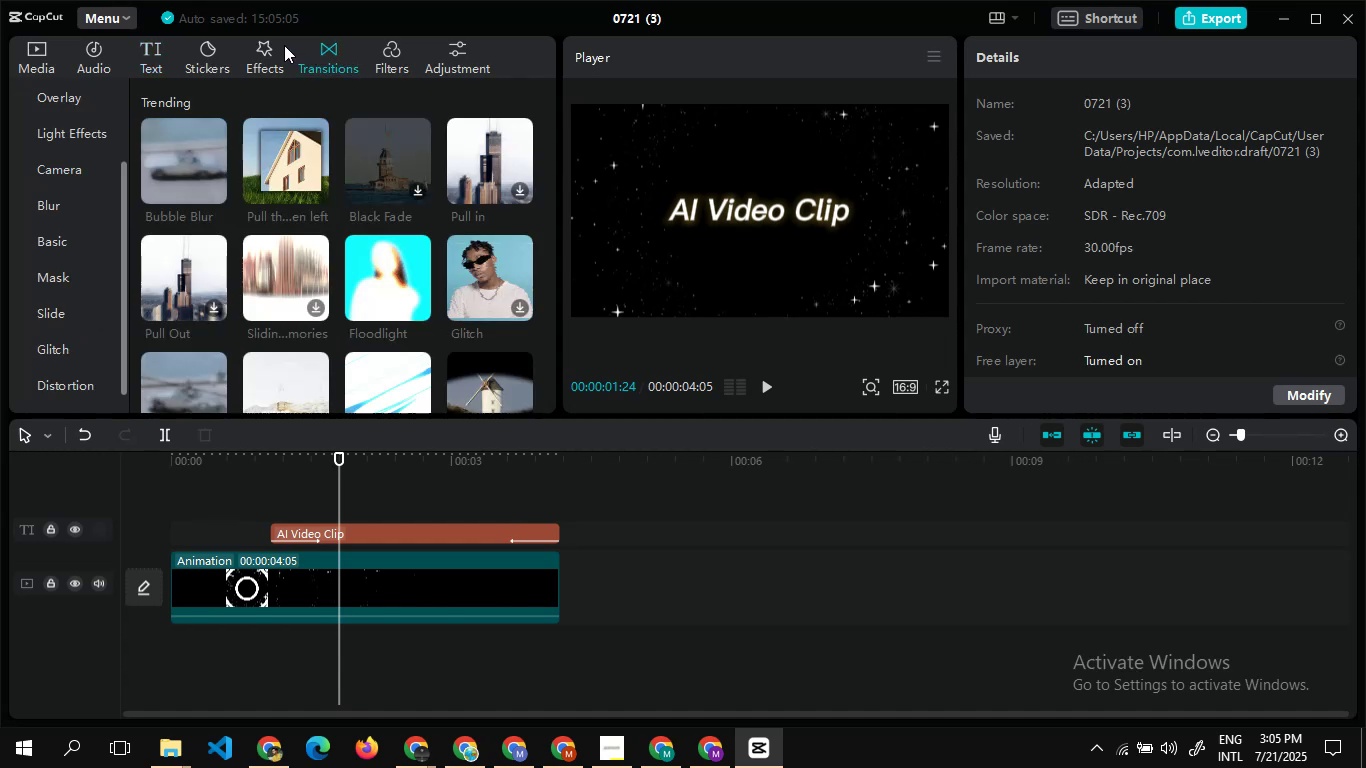 
left_click([284, 45])
 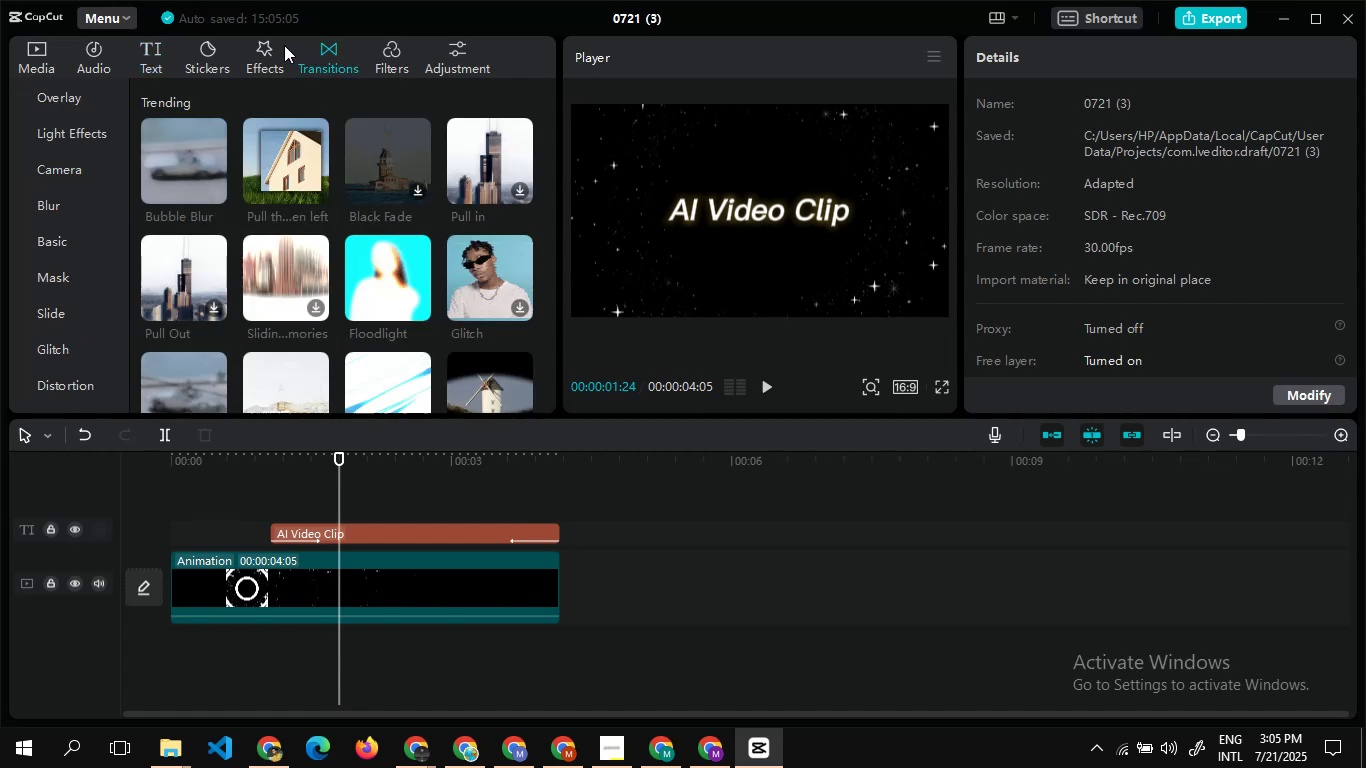 
mouse_move([266, 66])
 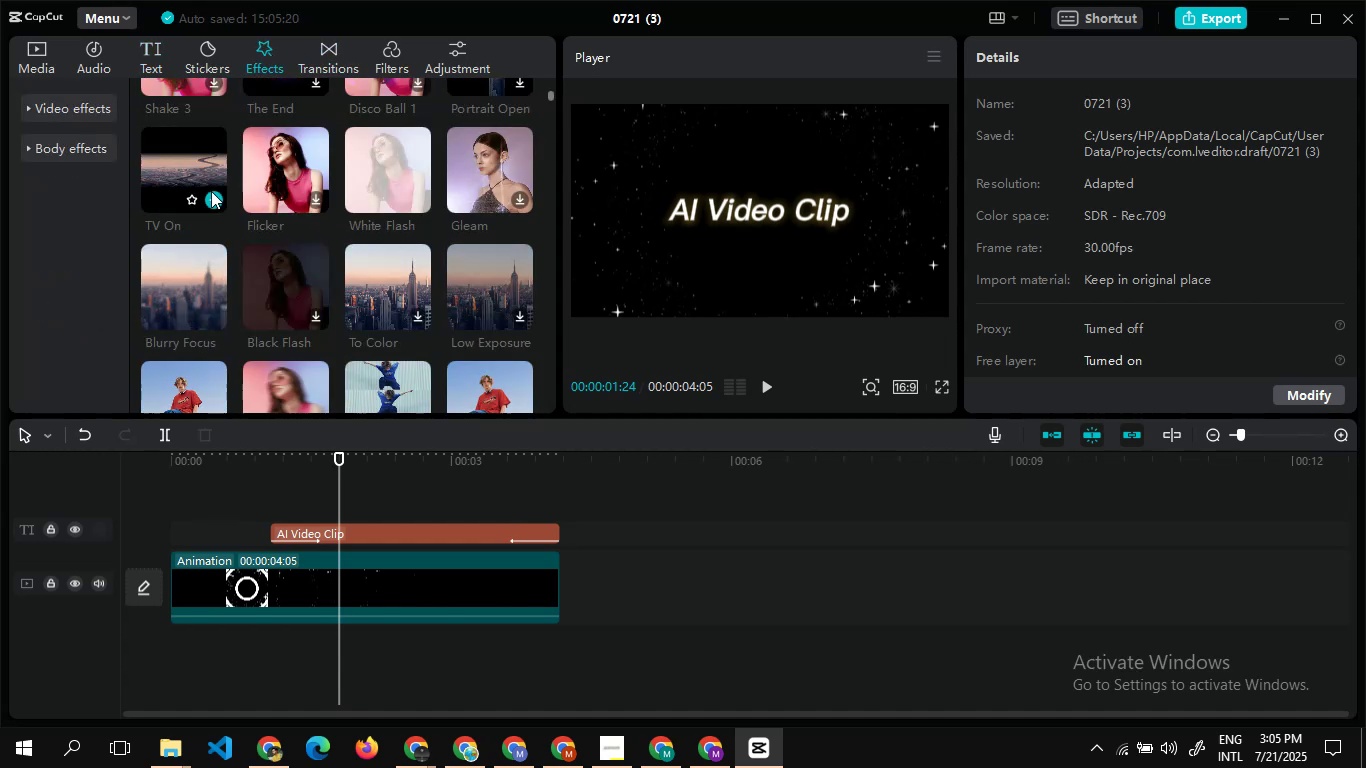 
left_click([210, 200])
 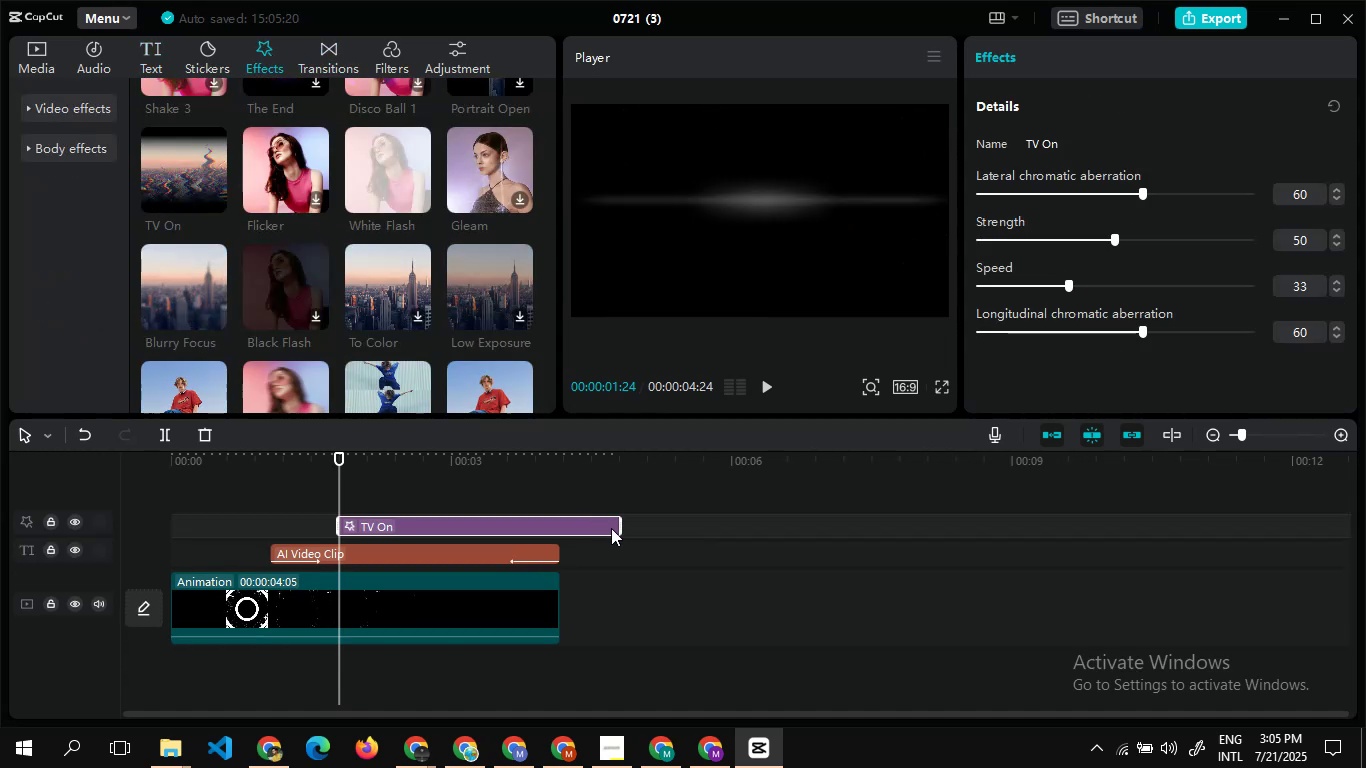 
left_click_drag(start_coordinate=[616, 528], to_coordinate=[501, 529])
 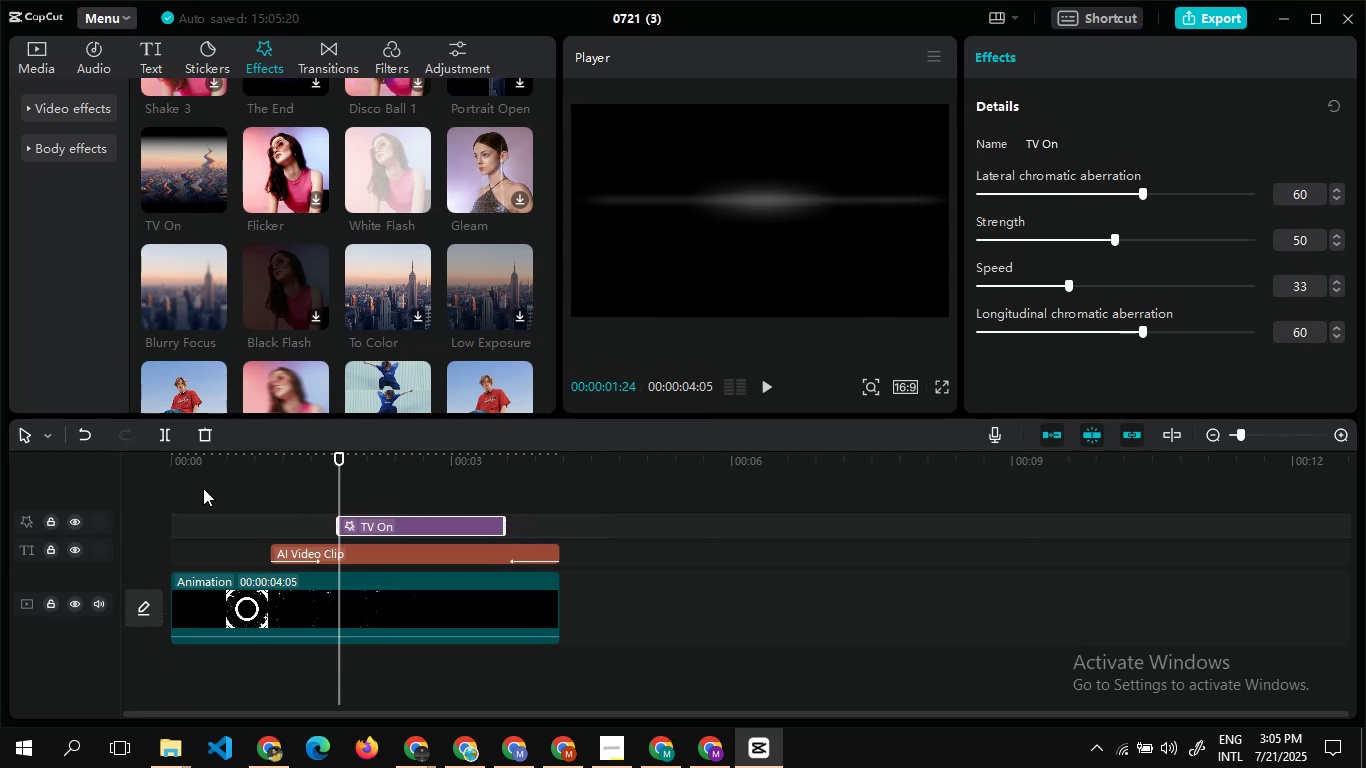 
double_click([202, 488])
 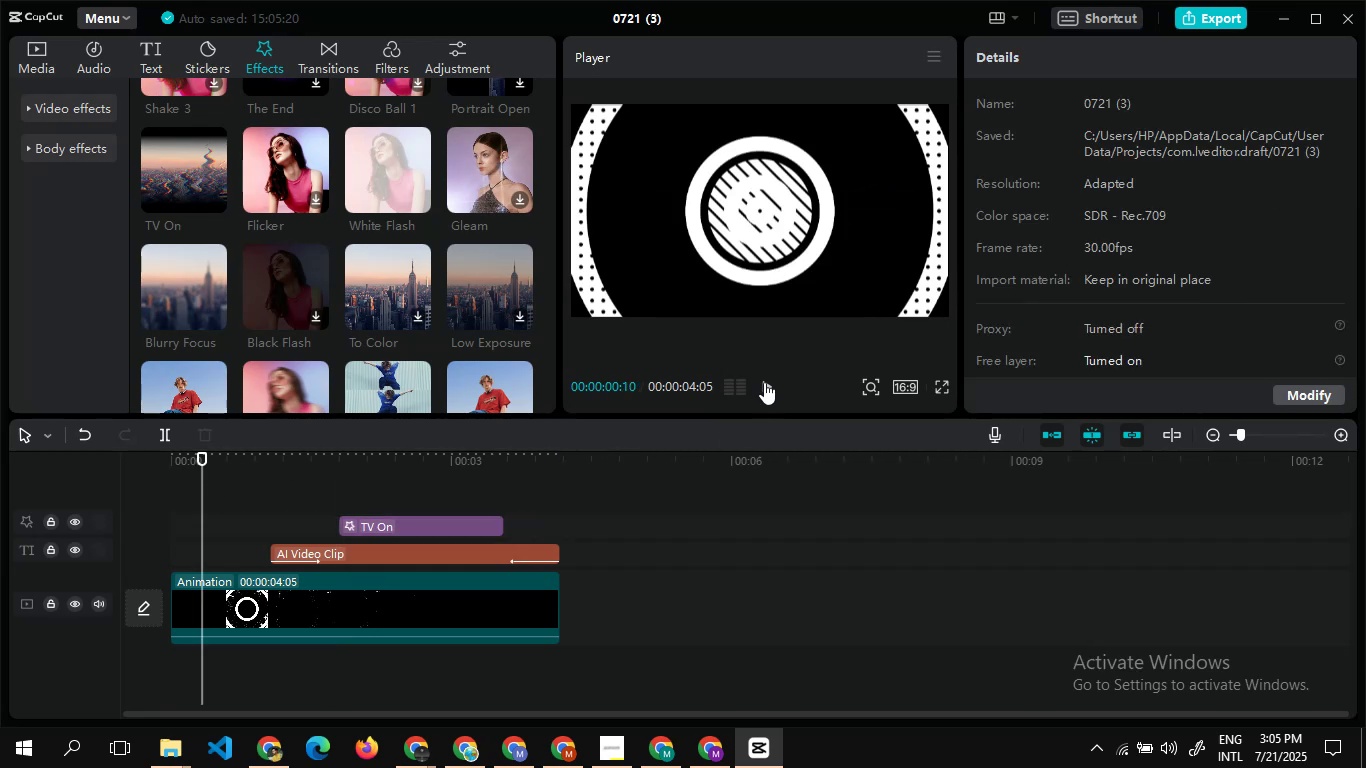 
left_click([764, 381])
 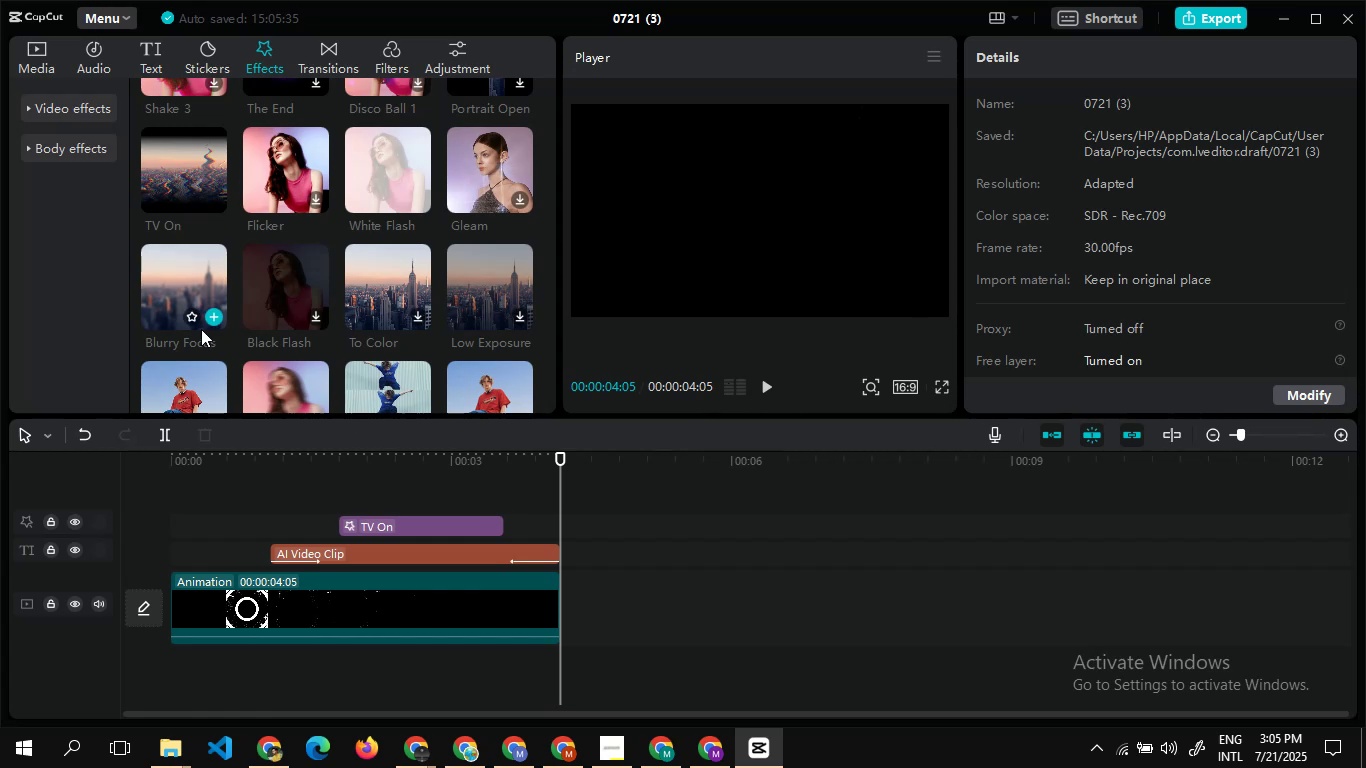 
wait(19.4)
 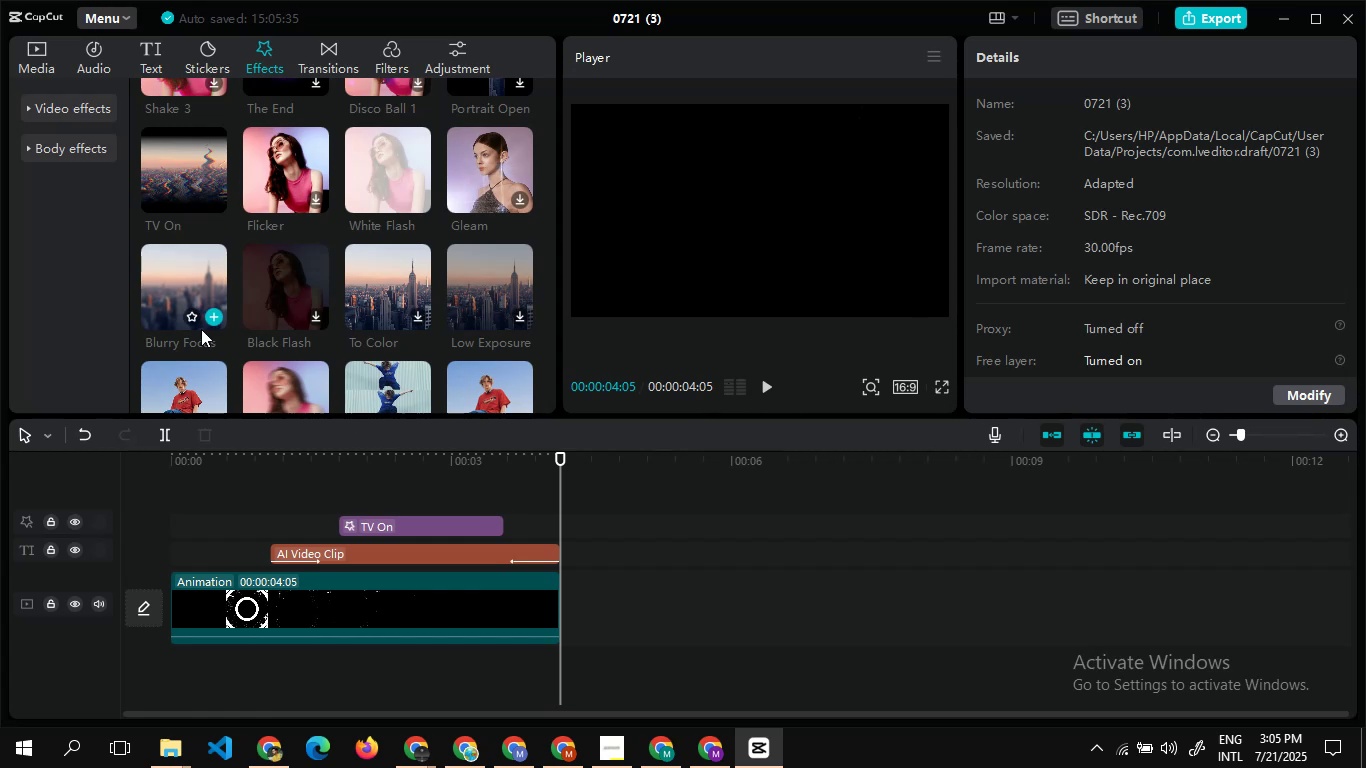 
left_click([32, 53])
 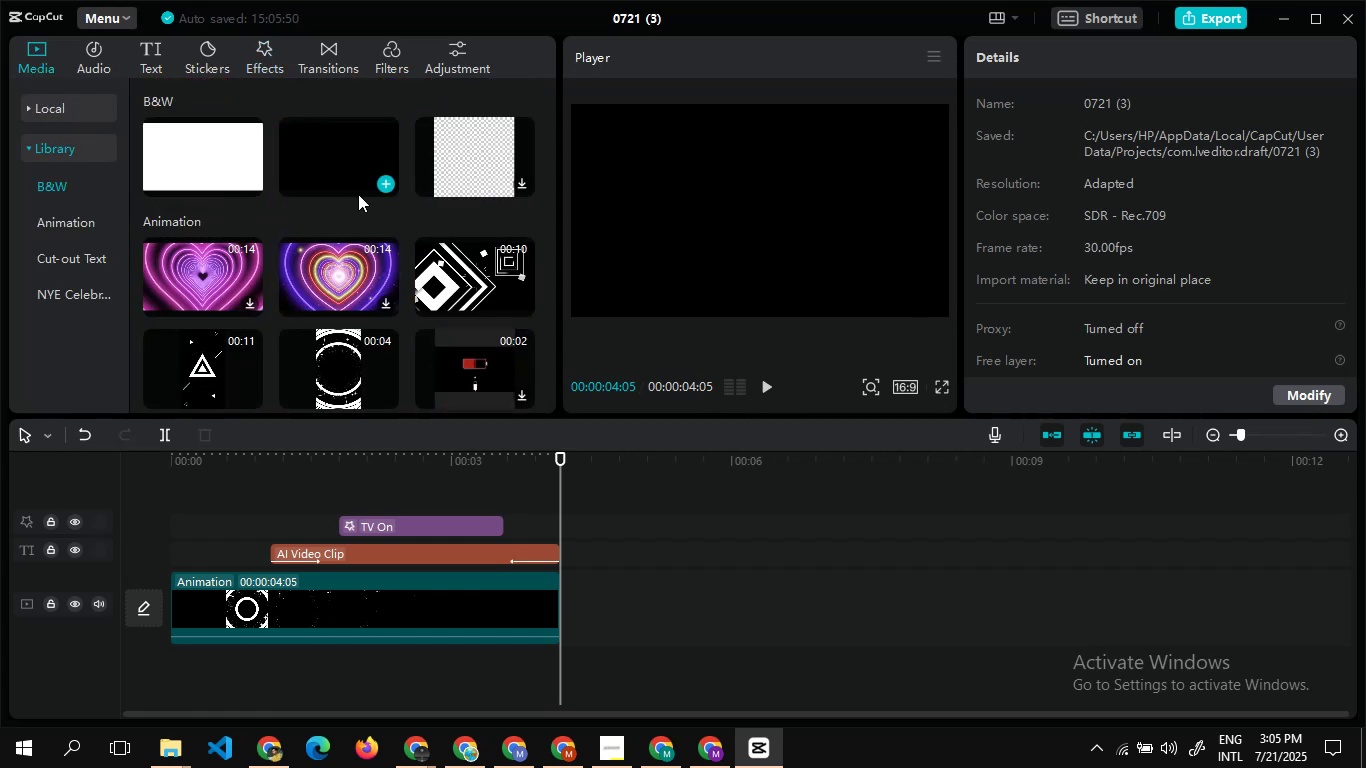 
left_click([383, 187])
 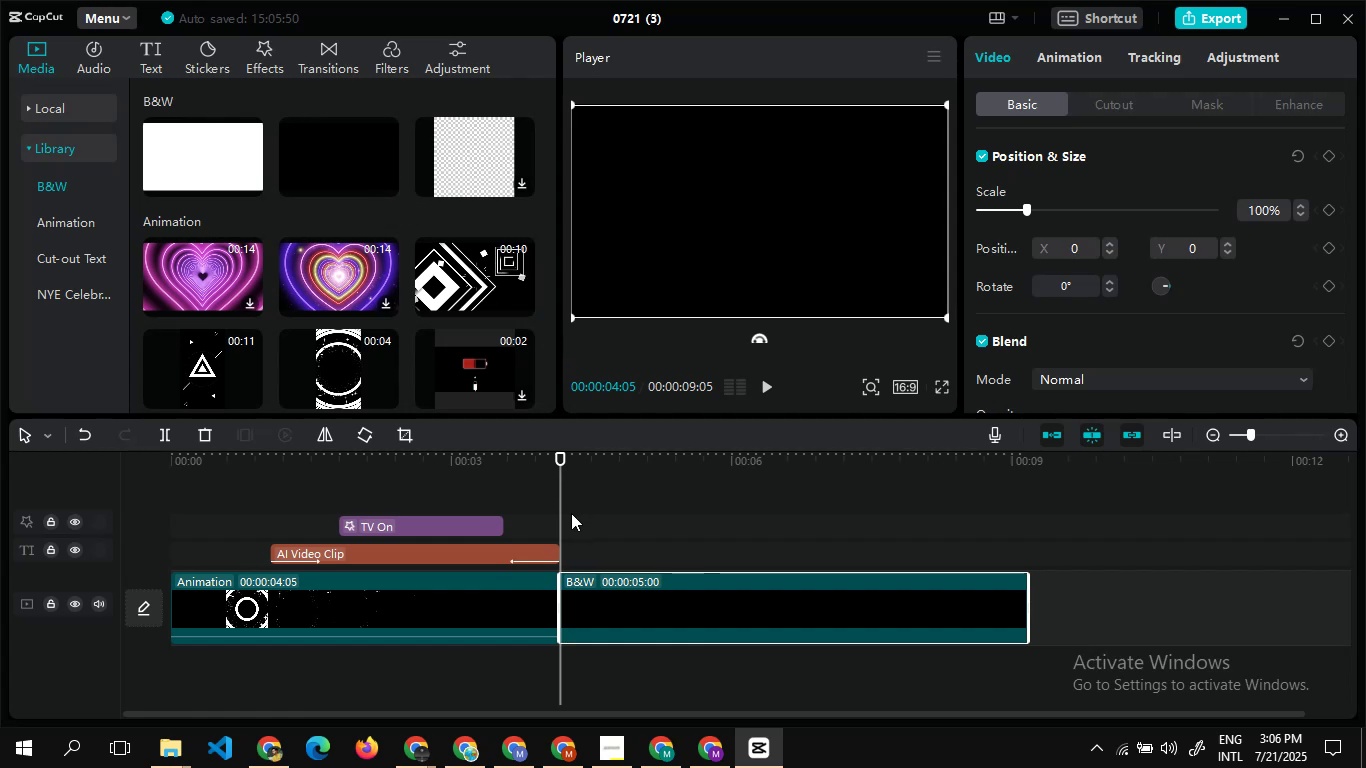 
double_click([571, 513])
 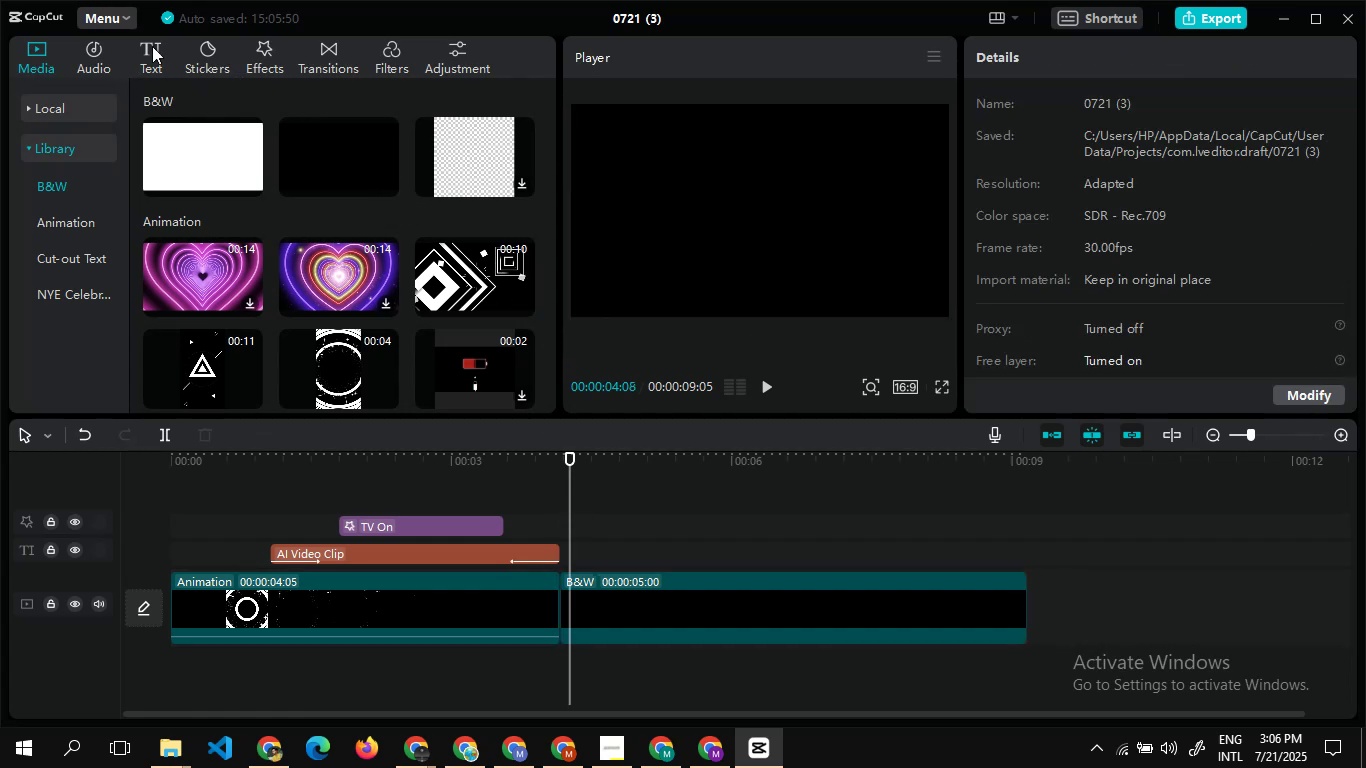 
left_click([152, 56])
 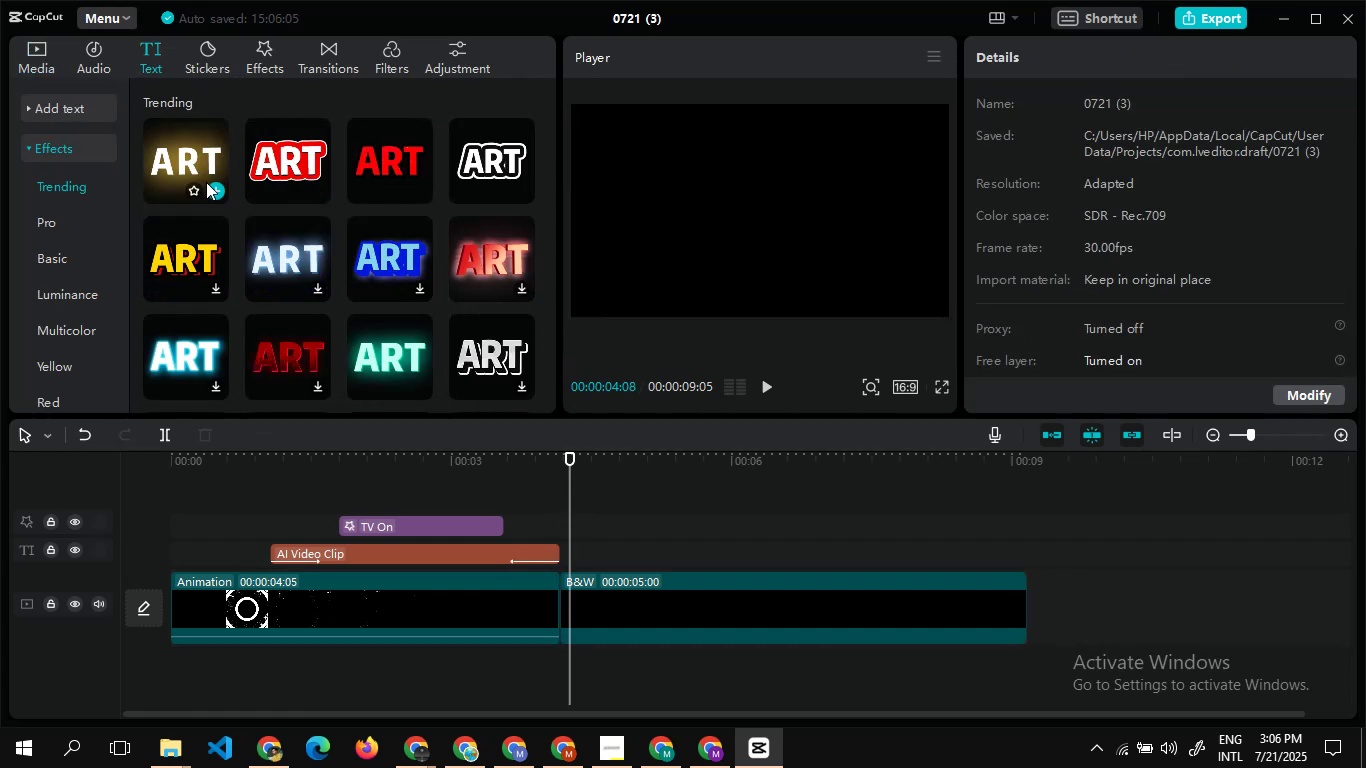 
left_click([211, 189])
 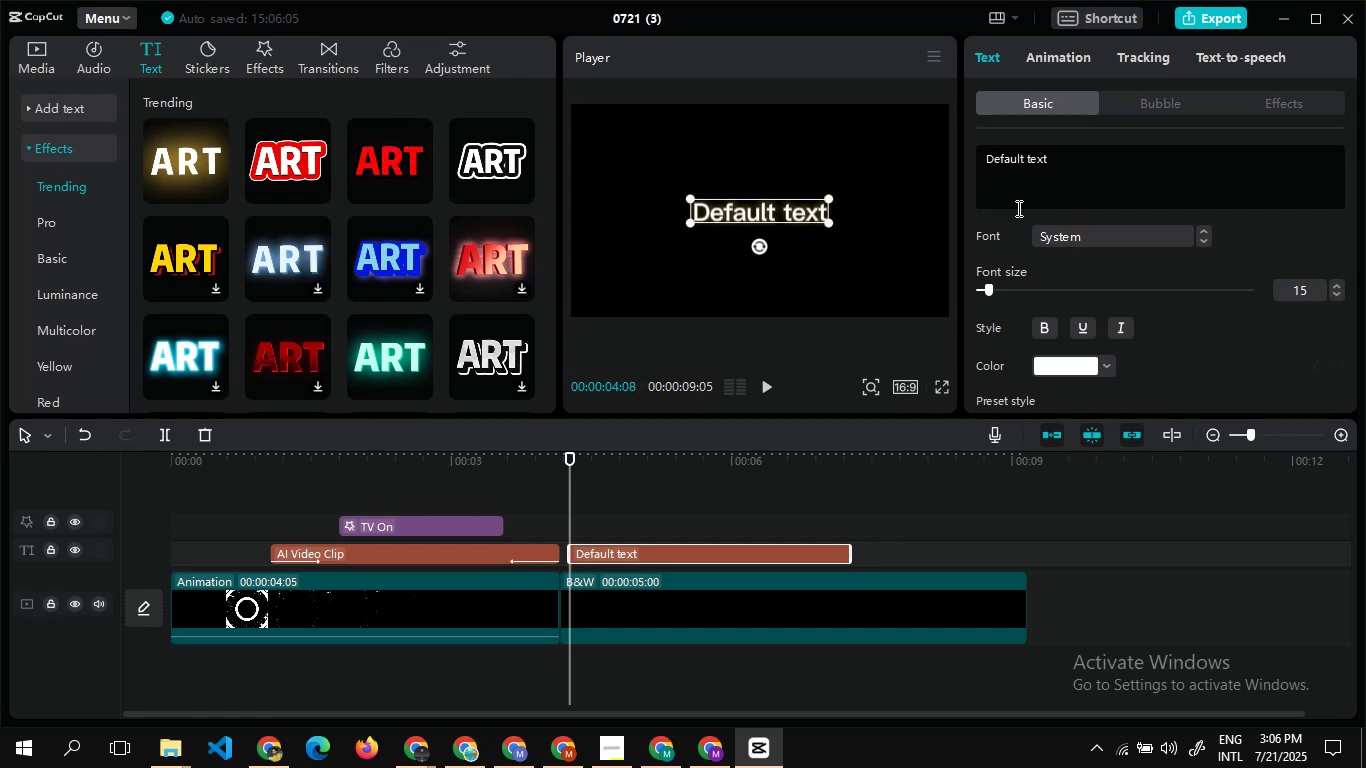 
left_click([1071, 176])
 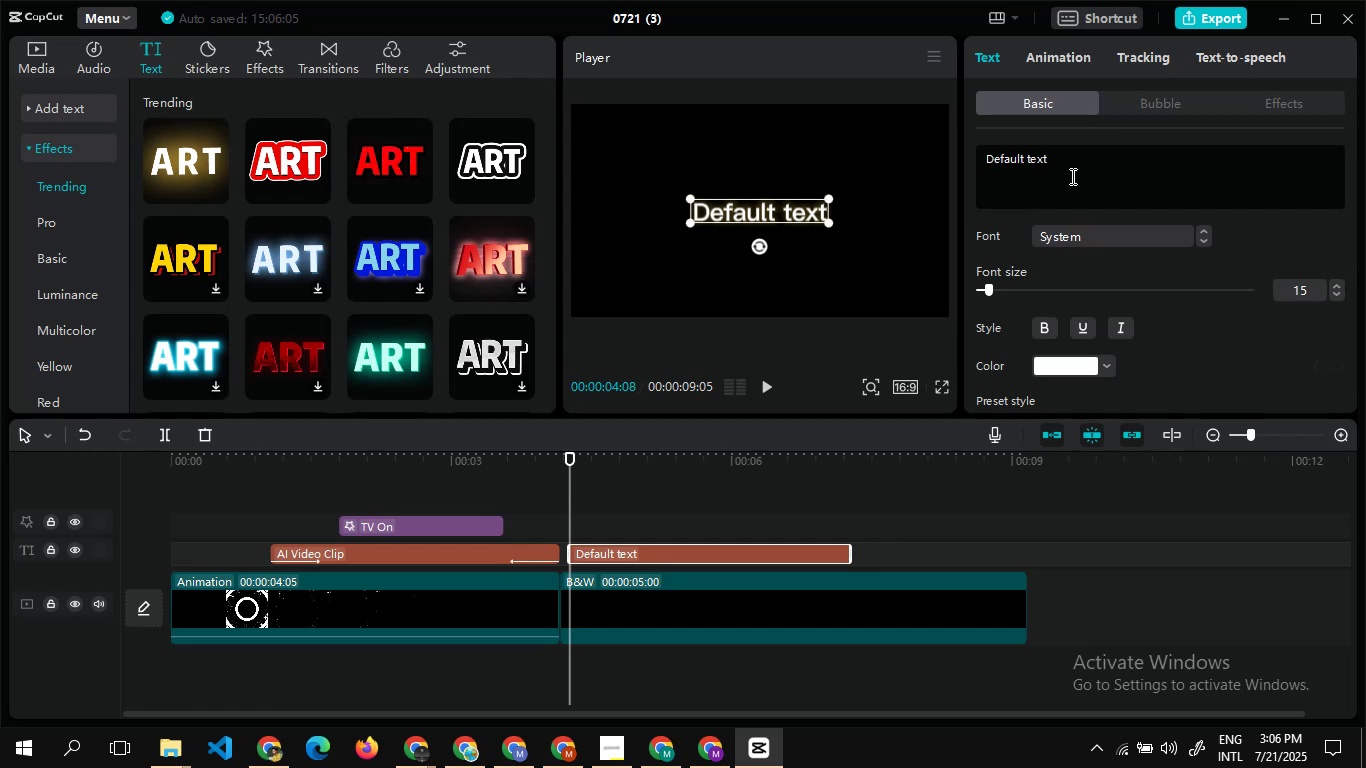 
left_click([1071, 176])
 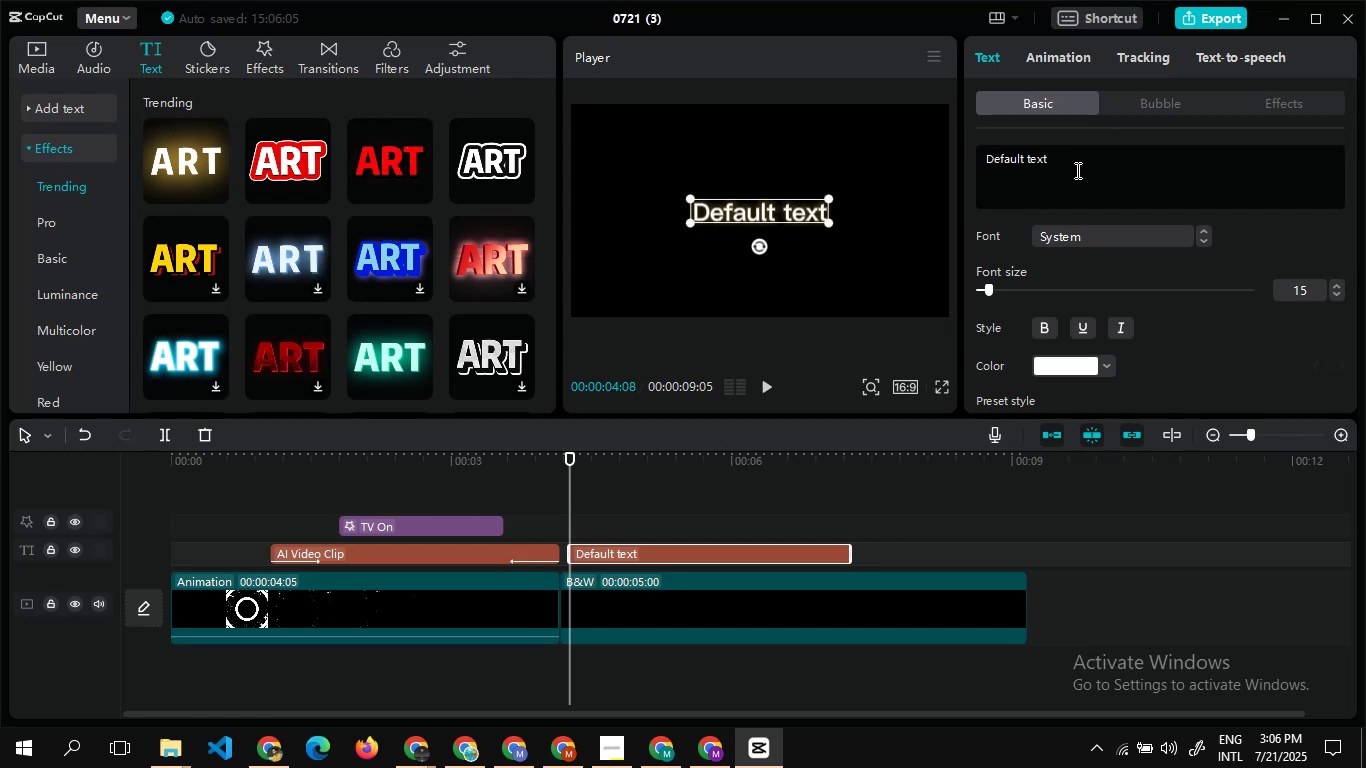 
key(Control+A)
 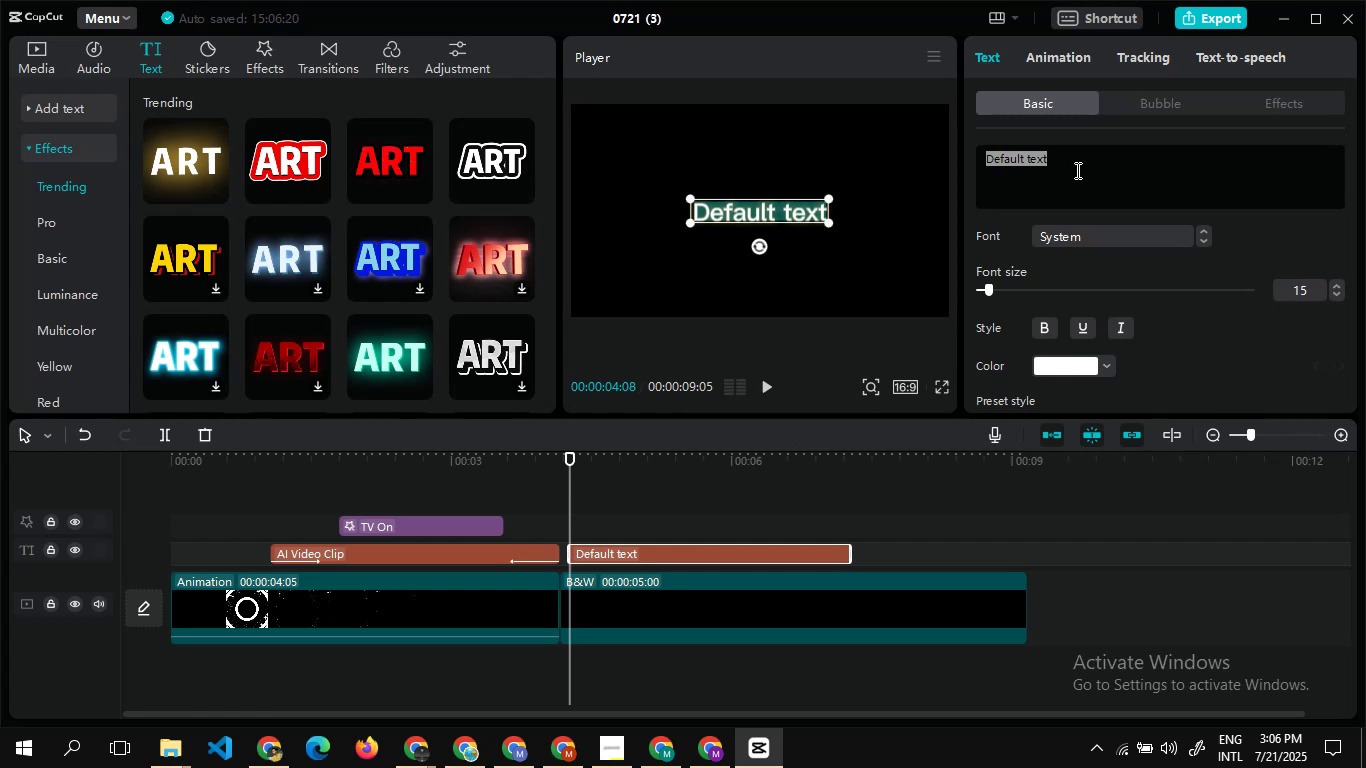 
wait(19.3)
 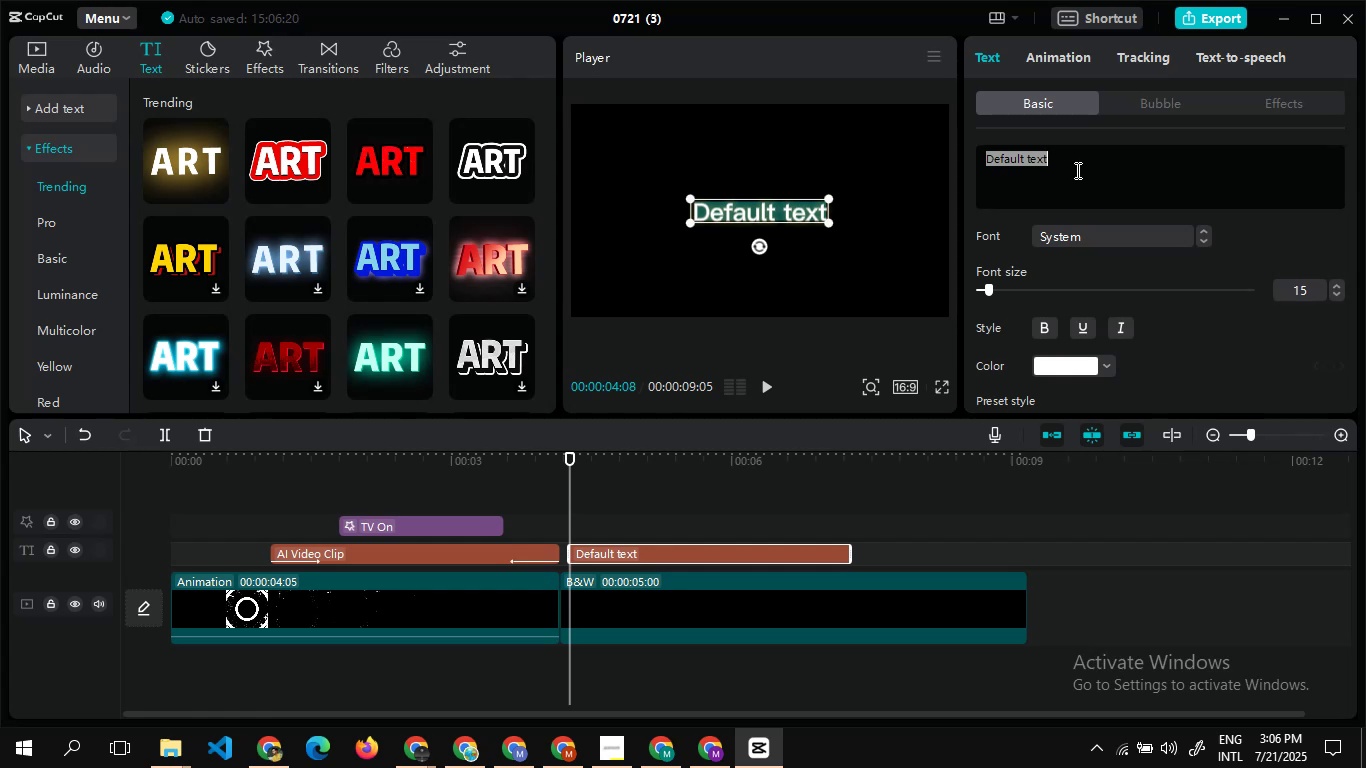 
type(Video n)
key(Backspace)
type(No )
 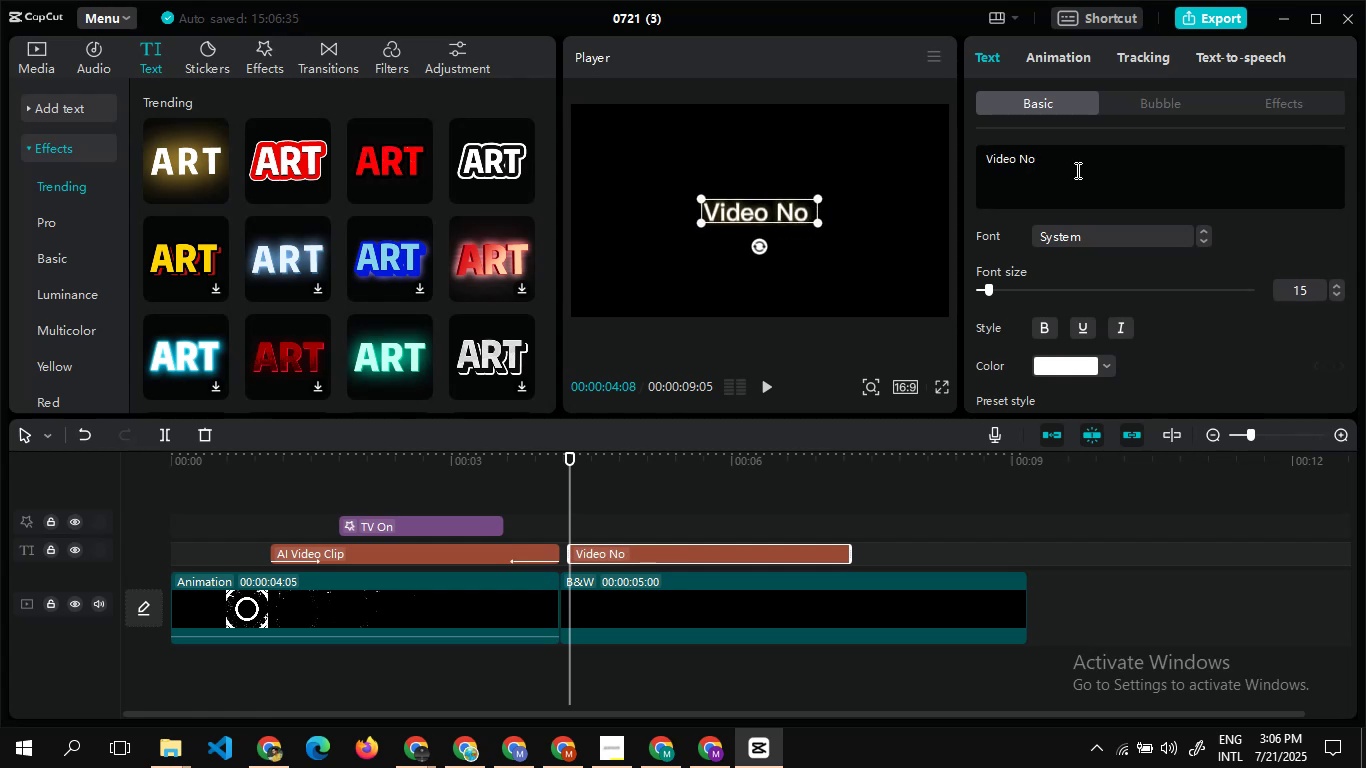 
type(04)
 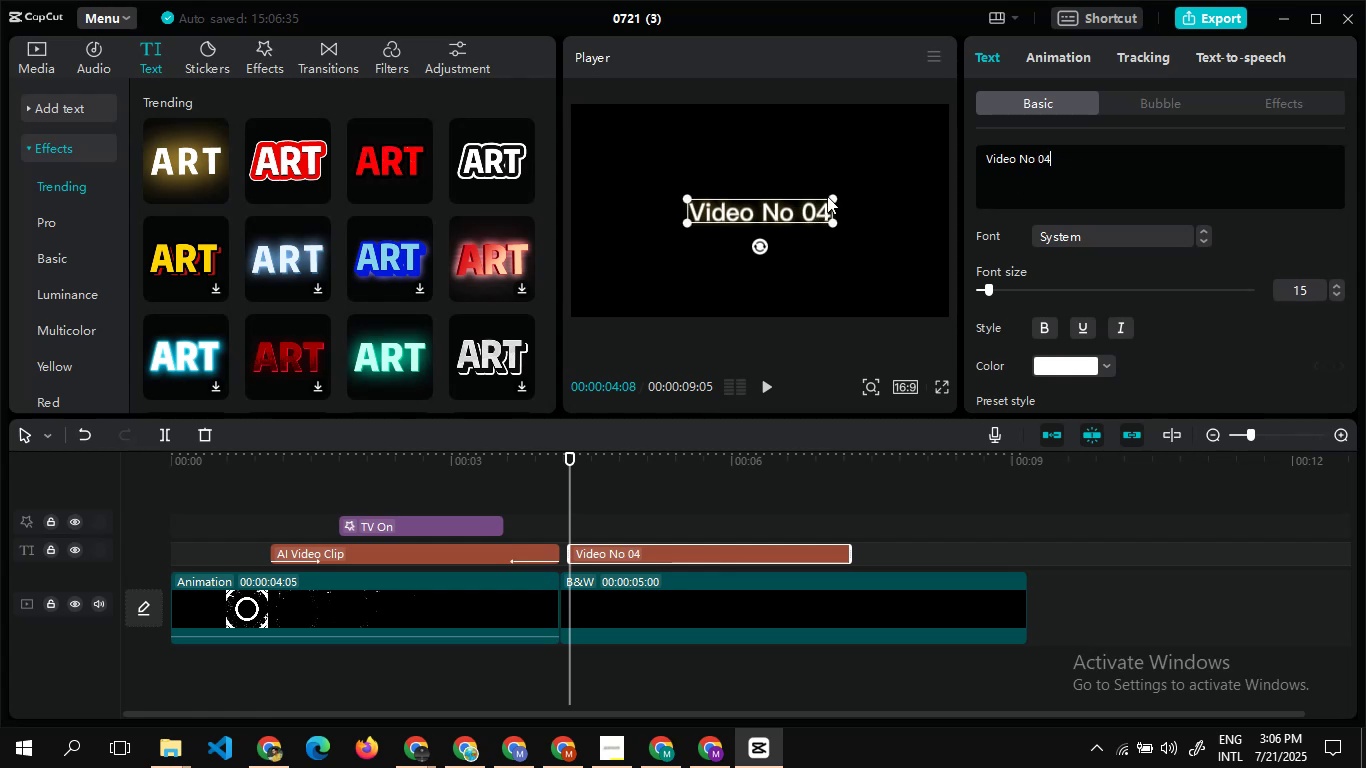 
left_click_drag(start_coordinate=[832, 197], to_coordinate=[849, 185])
 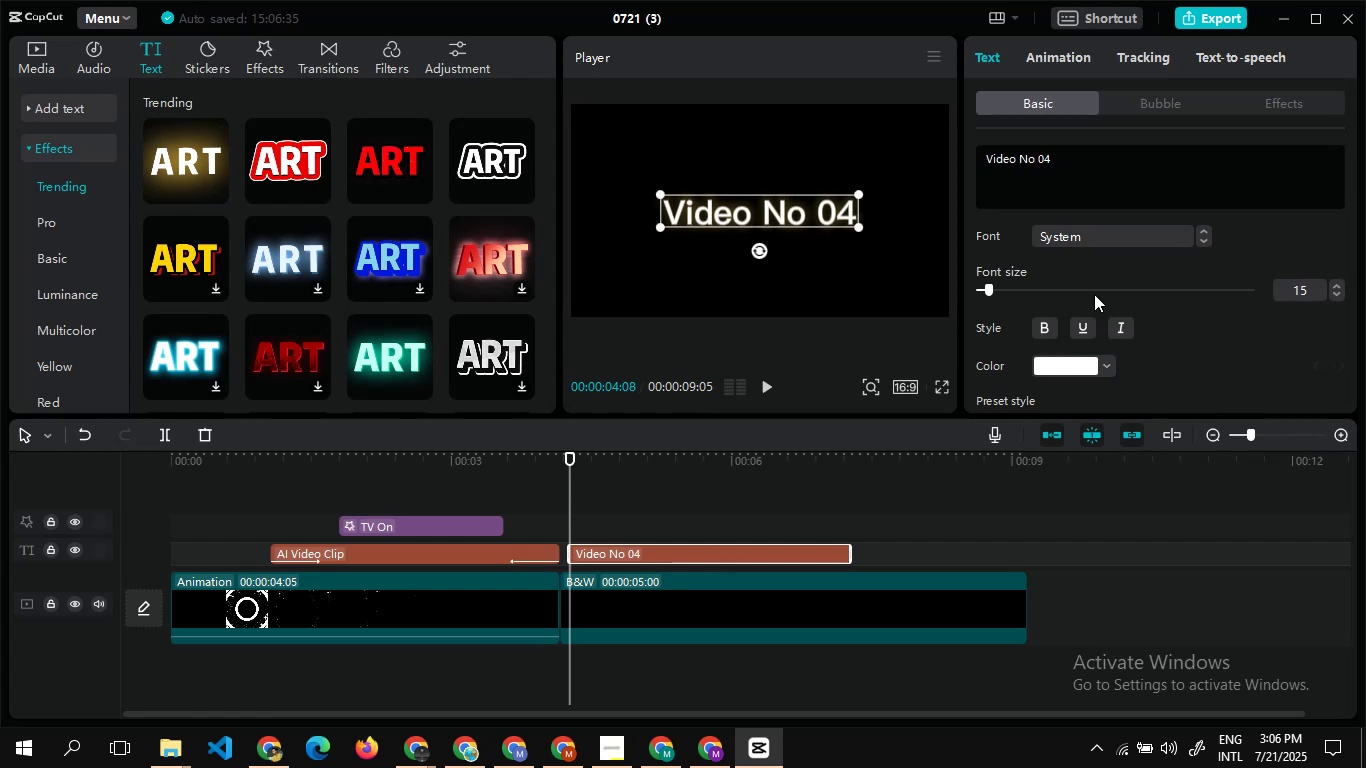 
left_click([1122, 337])
 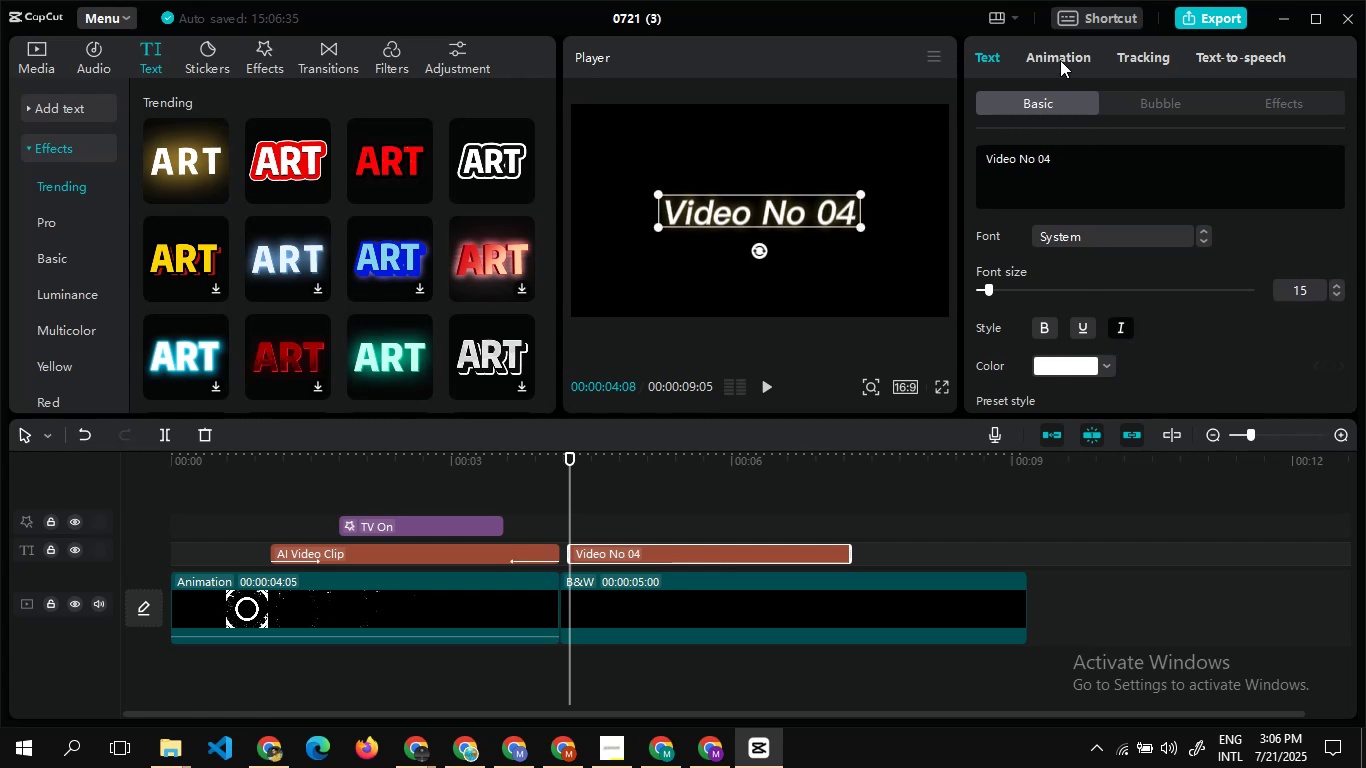 
left_click([1060, 60])
 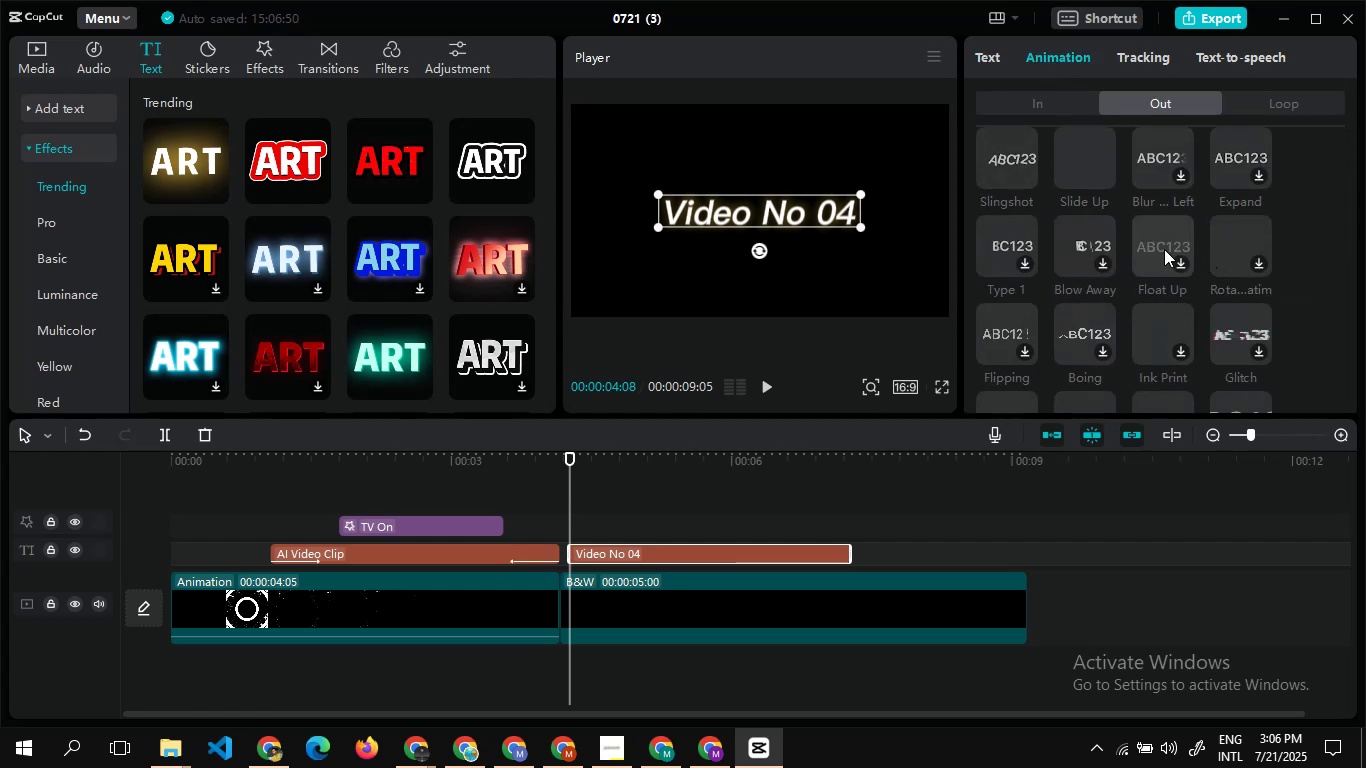 
wait(10.69)
 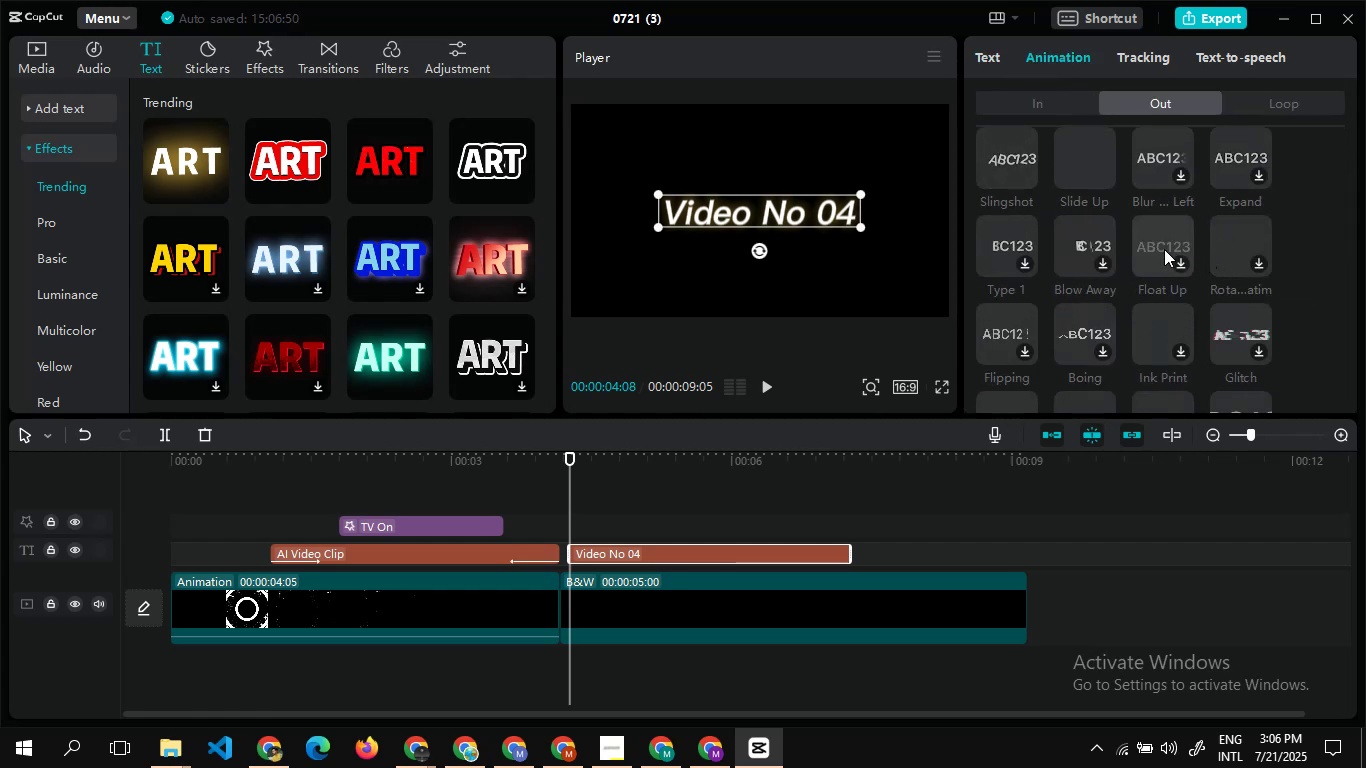 
left_click([1237, 314])
 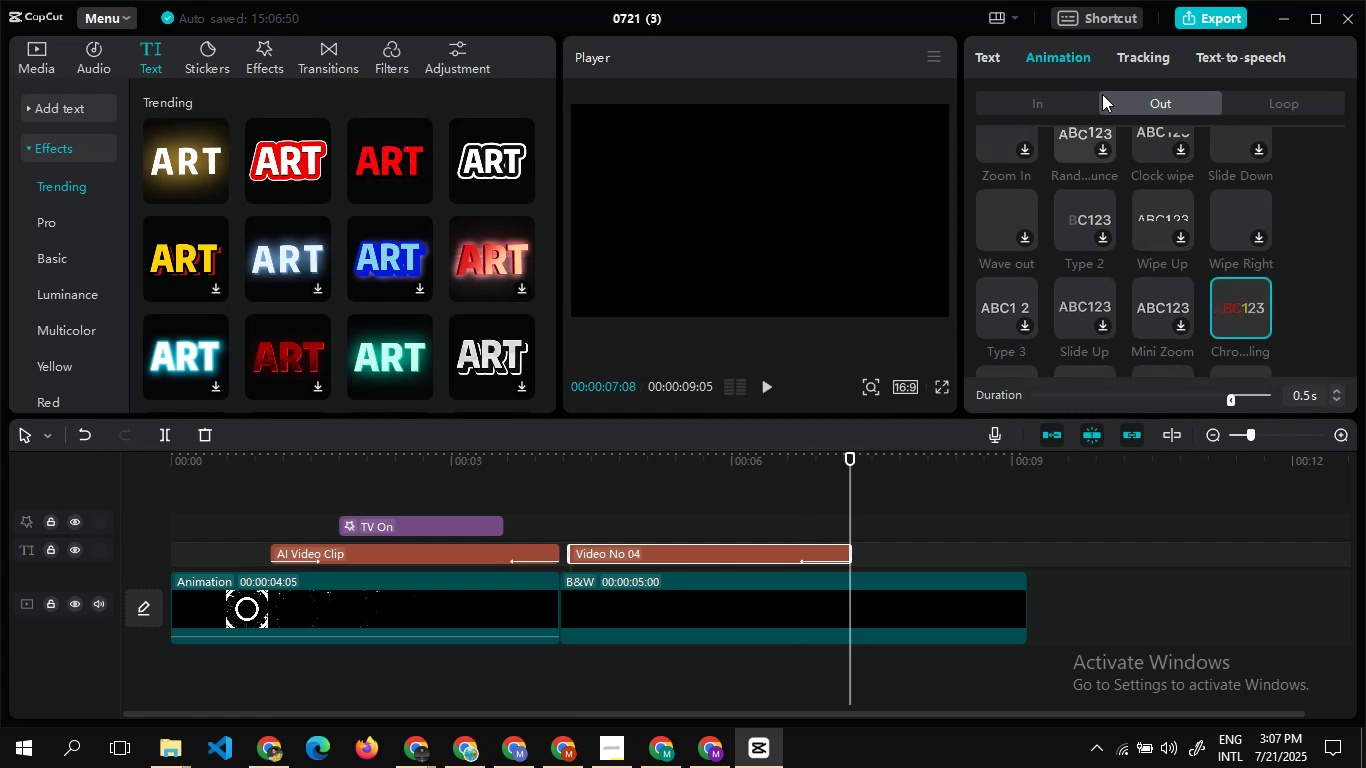 
left_click([1044, 101])
 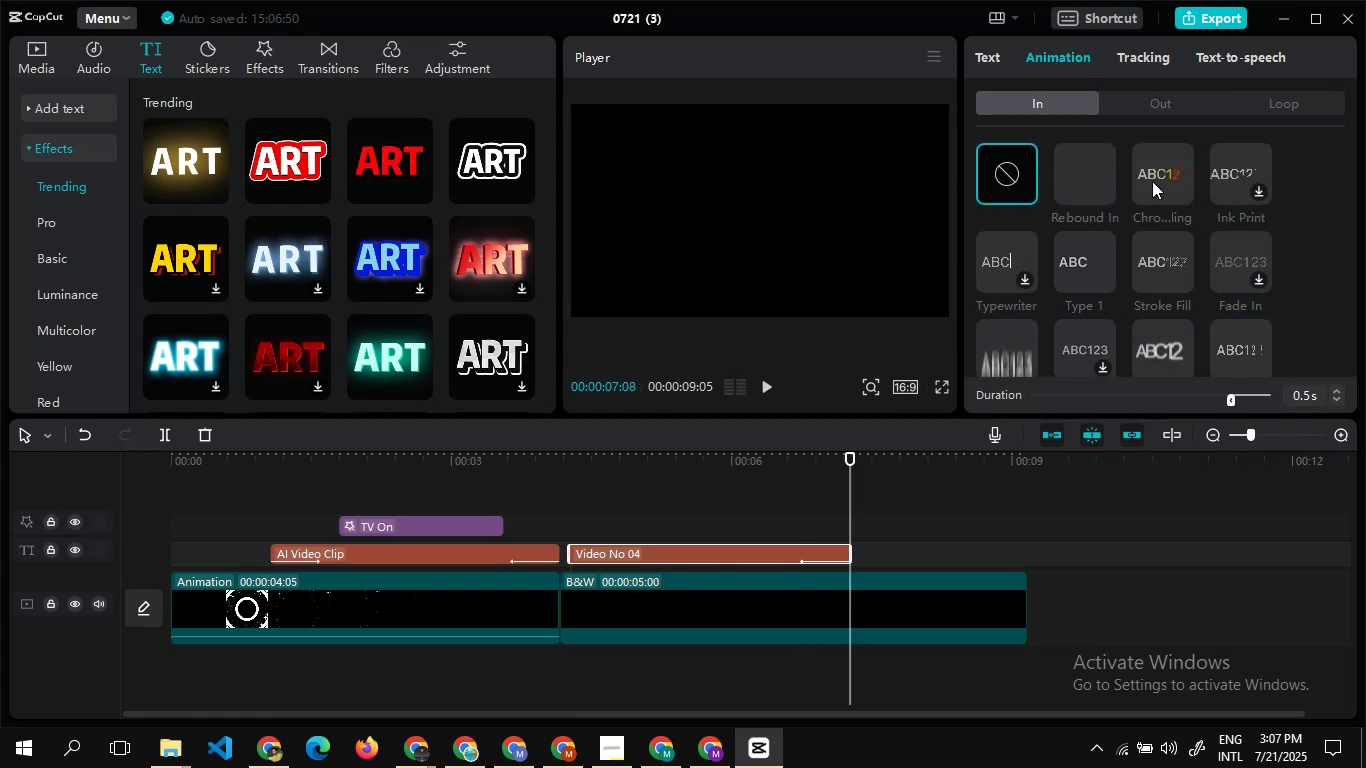 
left_click([1153, 182])
 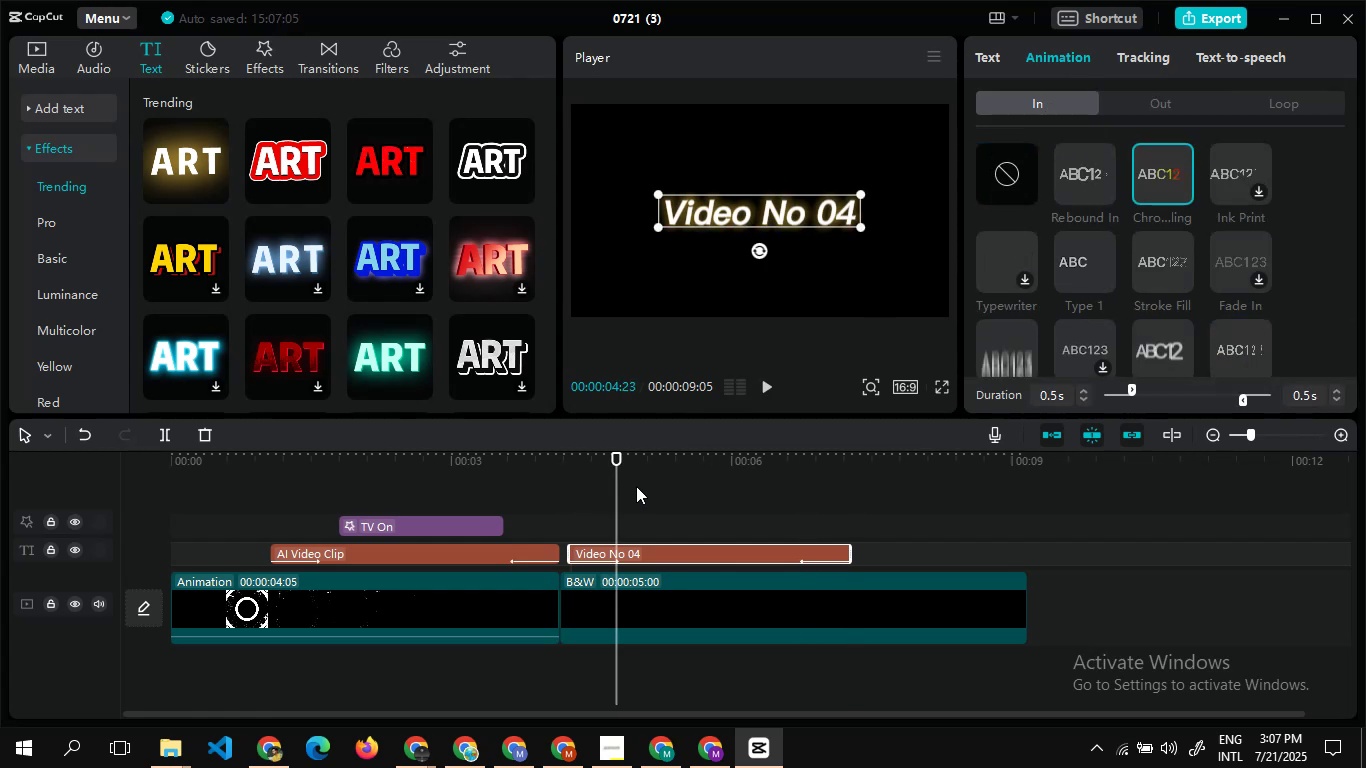 
double_click([636, 490])
 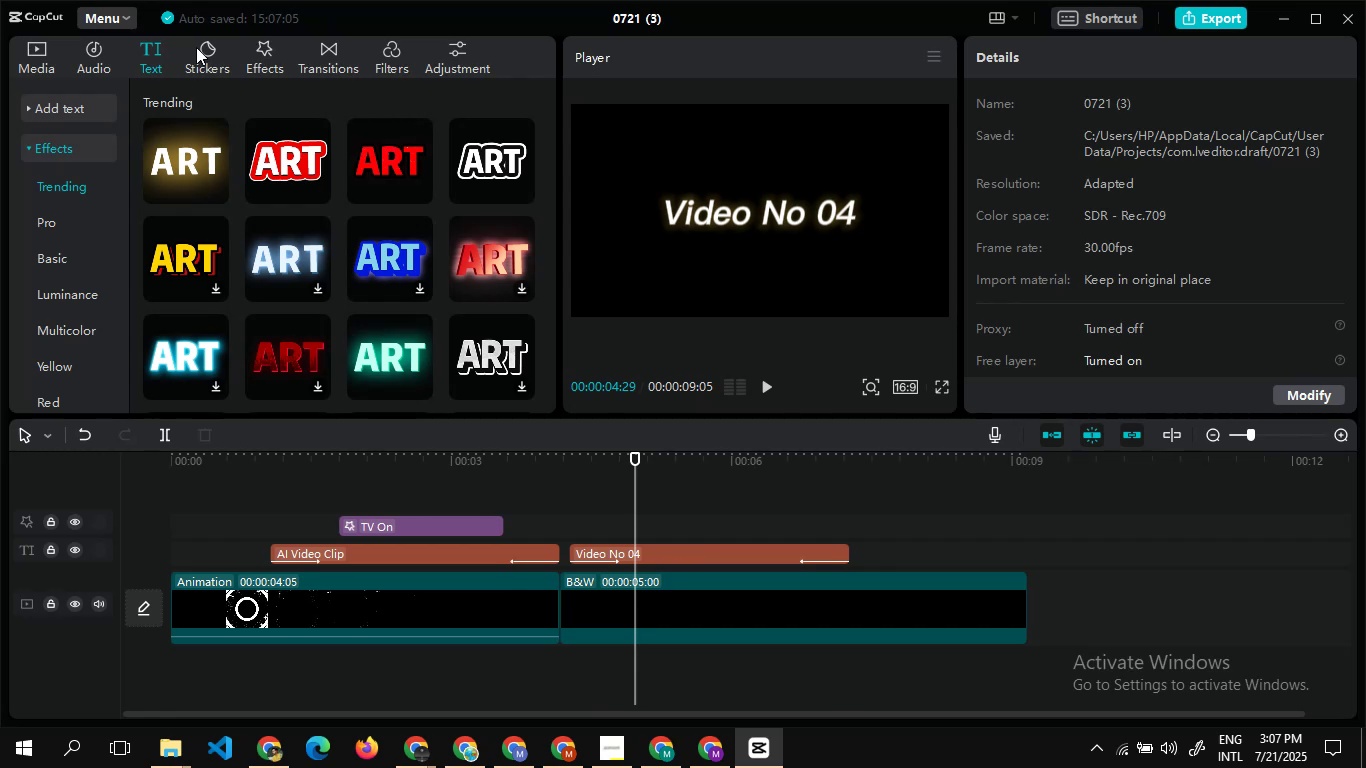 
wait(9.57)
 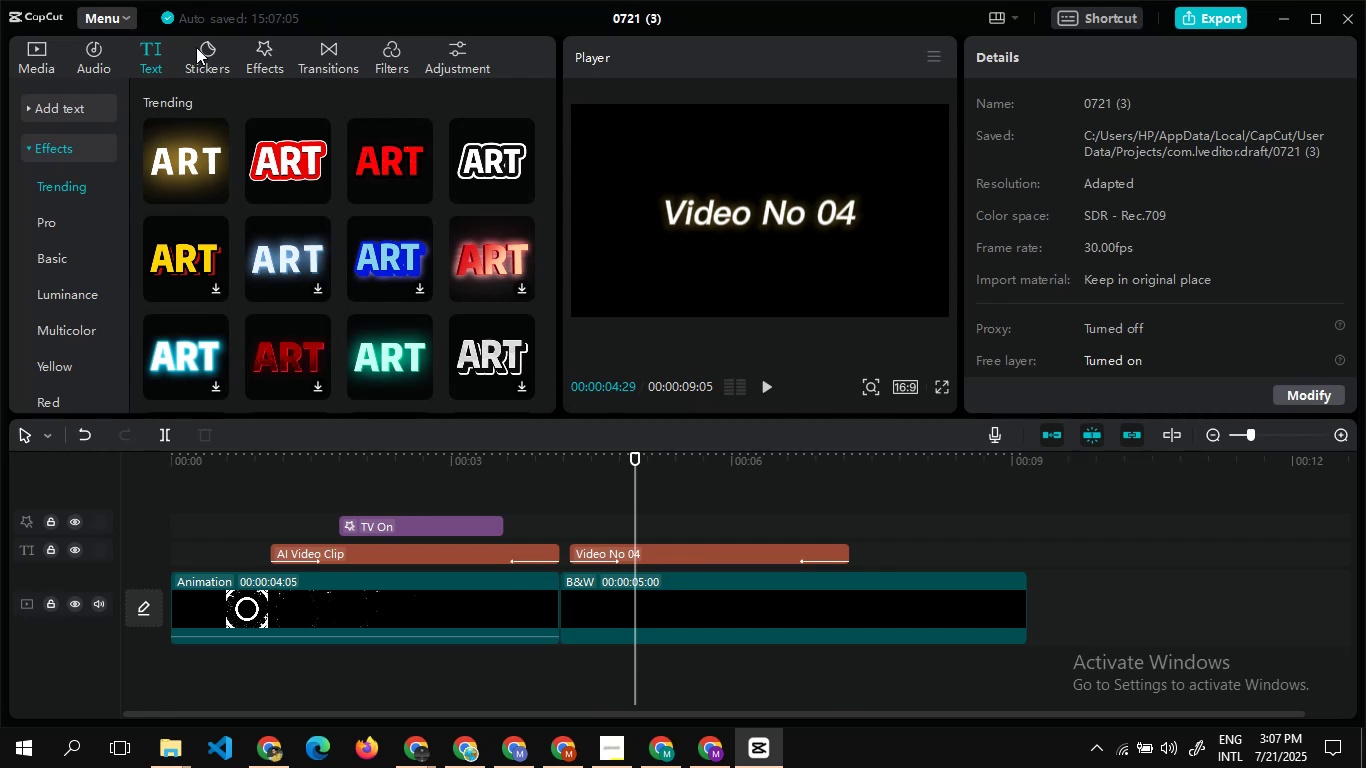 
left_click([268, 49])
 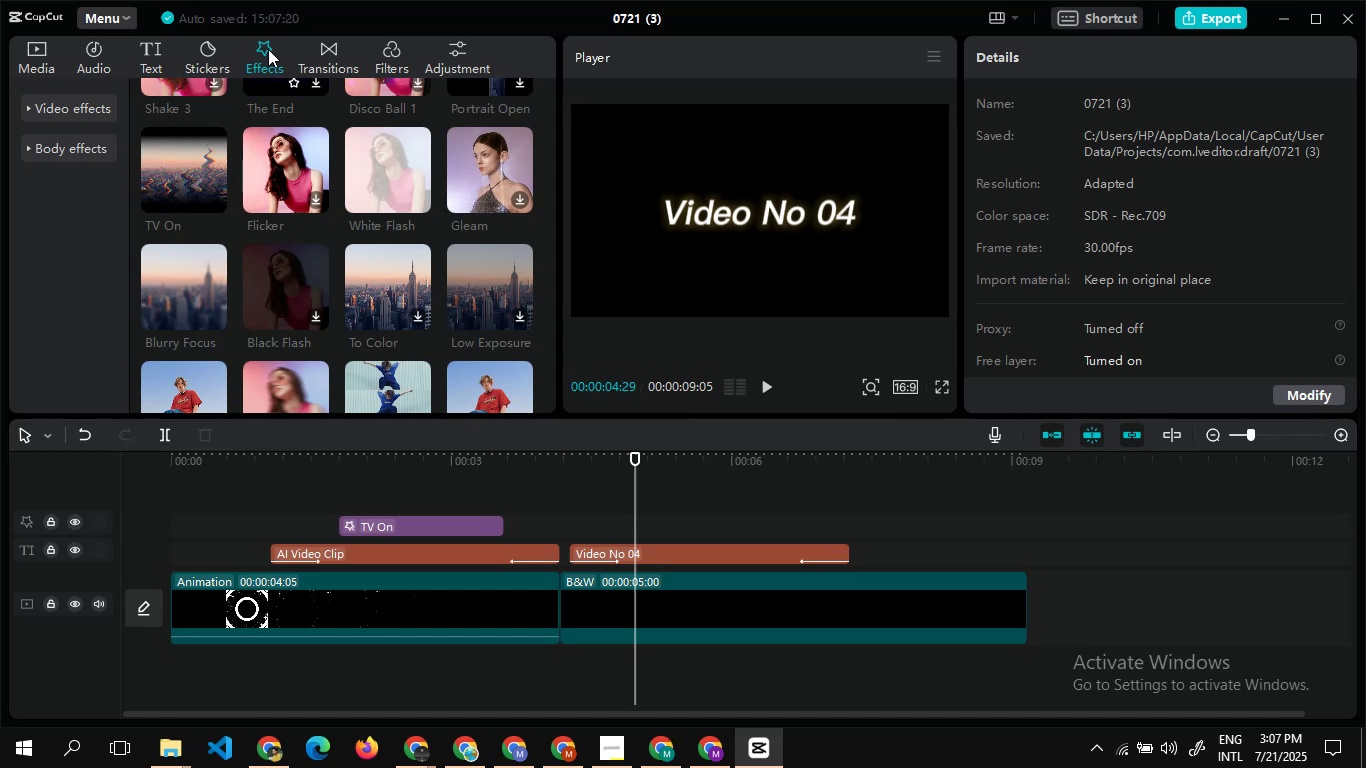 
wait(9.99)
 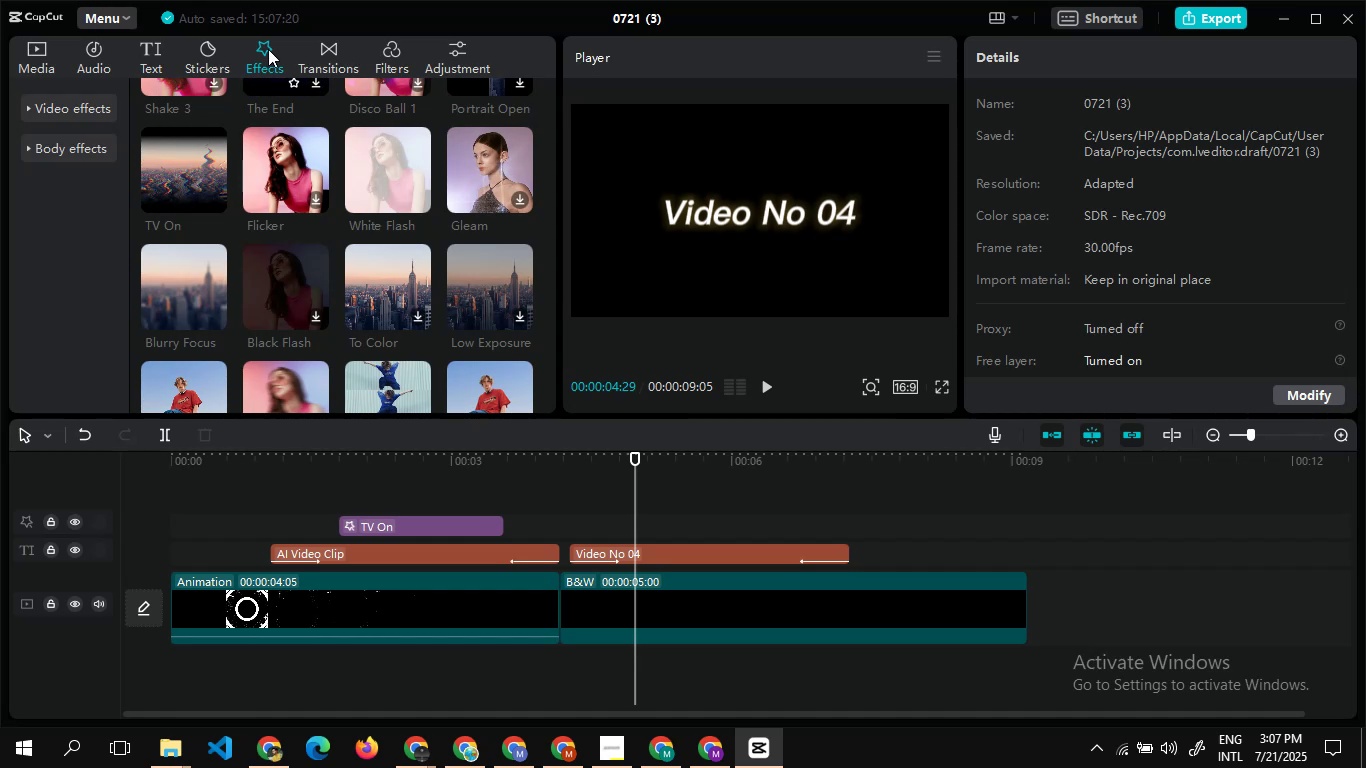 
mouse_move([360, 171])
 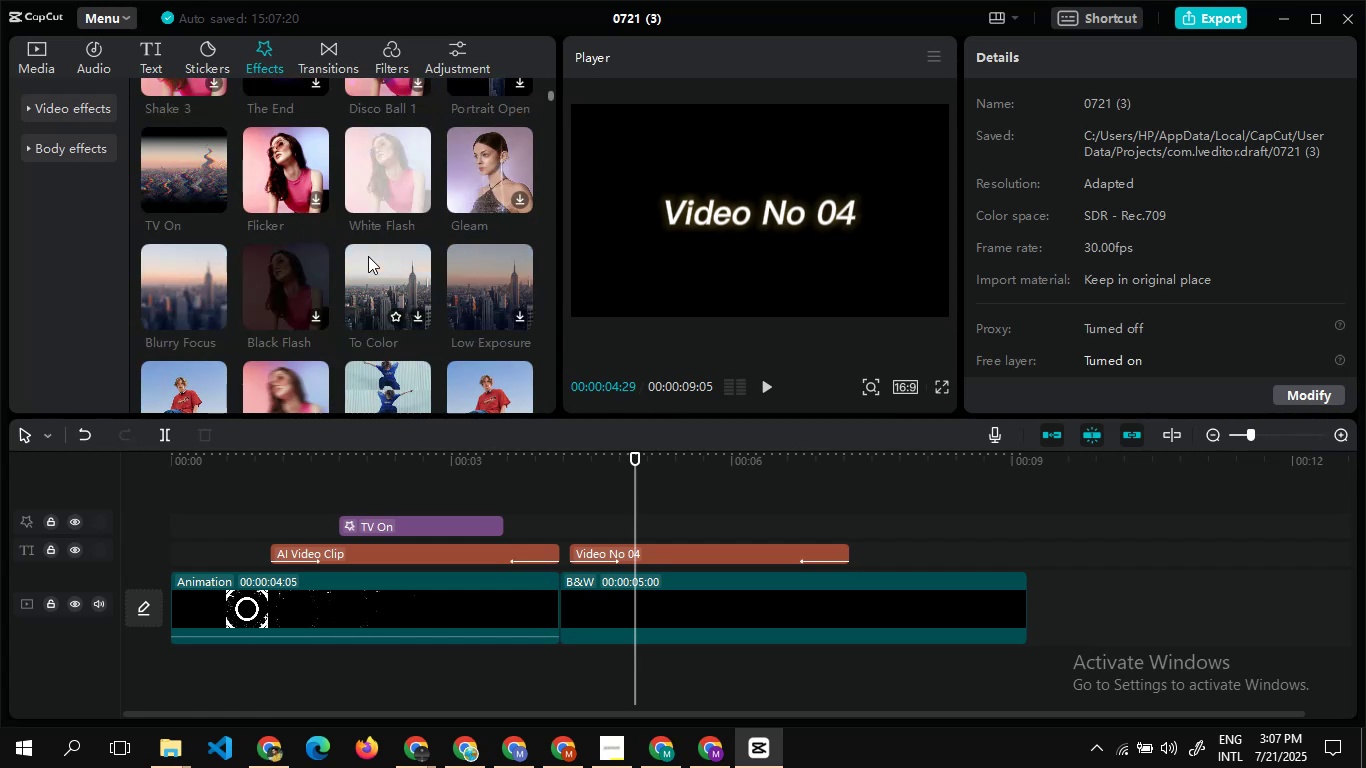 
wait(7.36)
 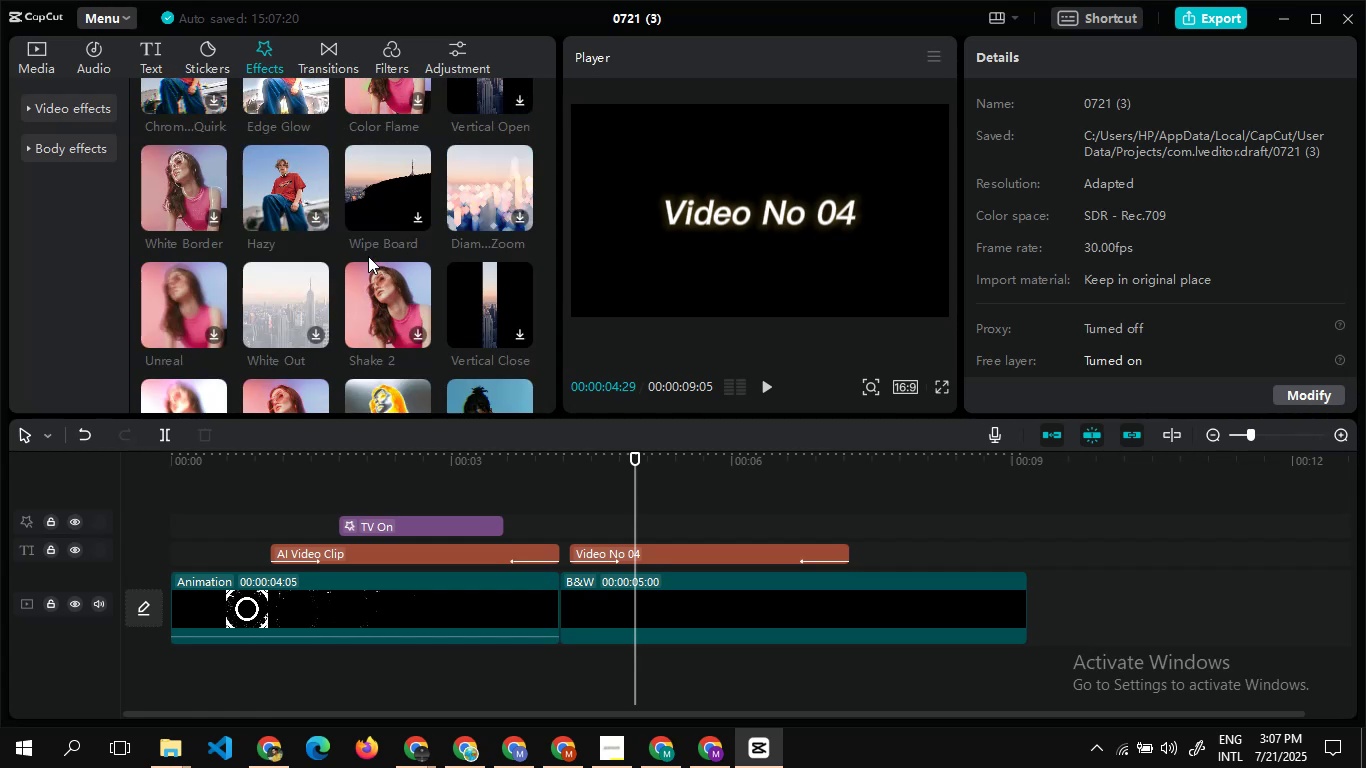 
left_click([210, 197])
 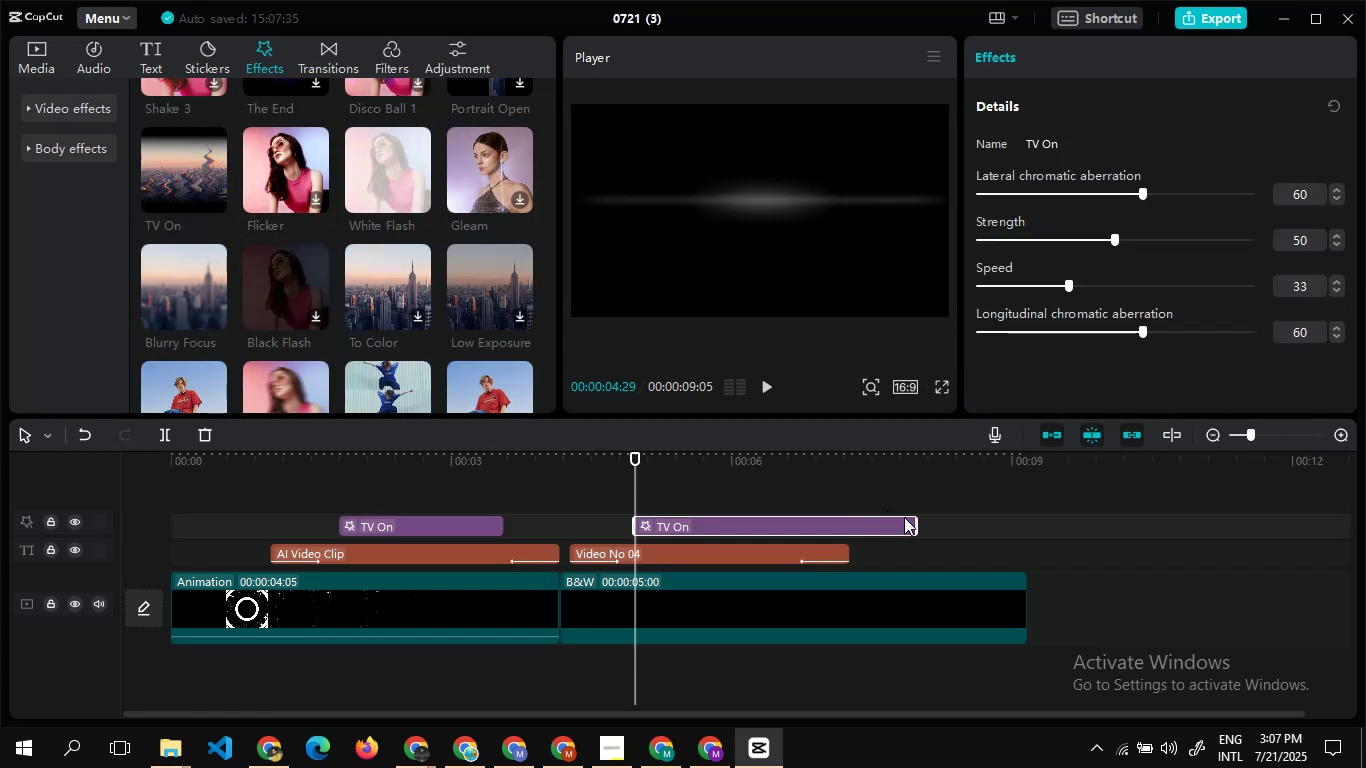 
left_click_drag(start_coordinate=[914, 521], to_coordinate=[785, 522])
 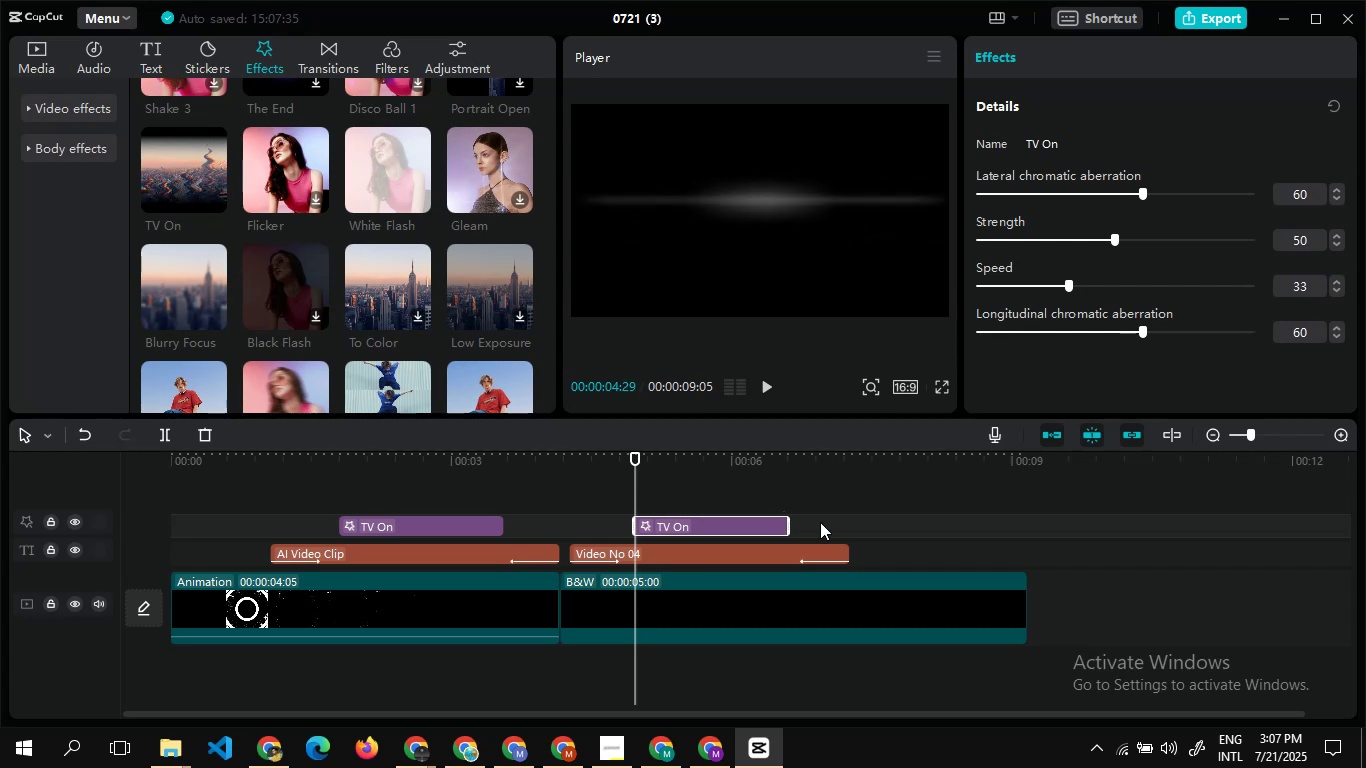 
left_click([820, 522])
 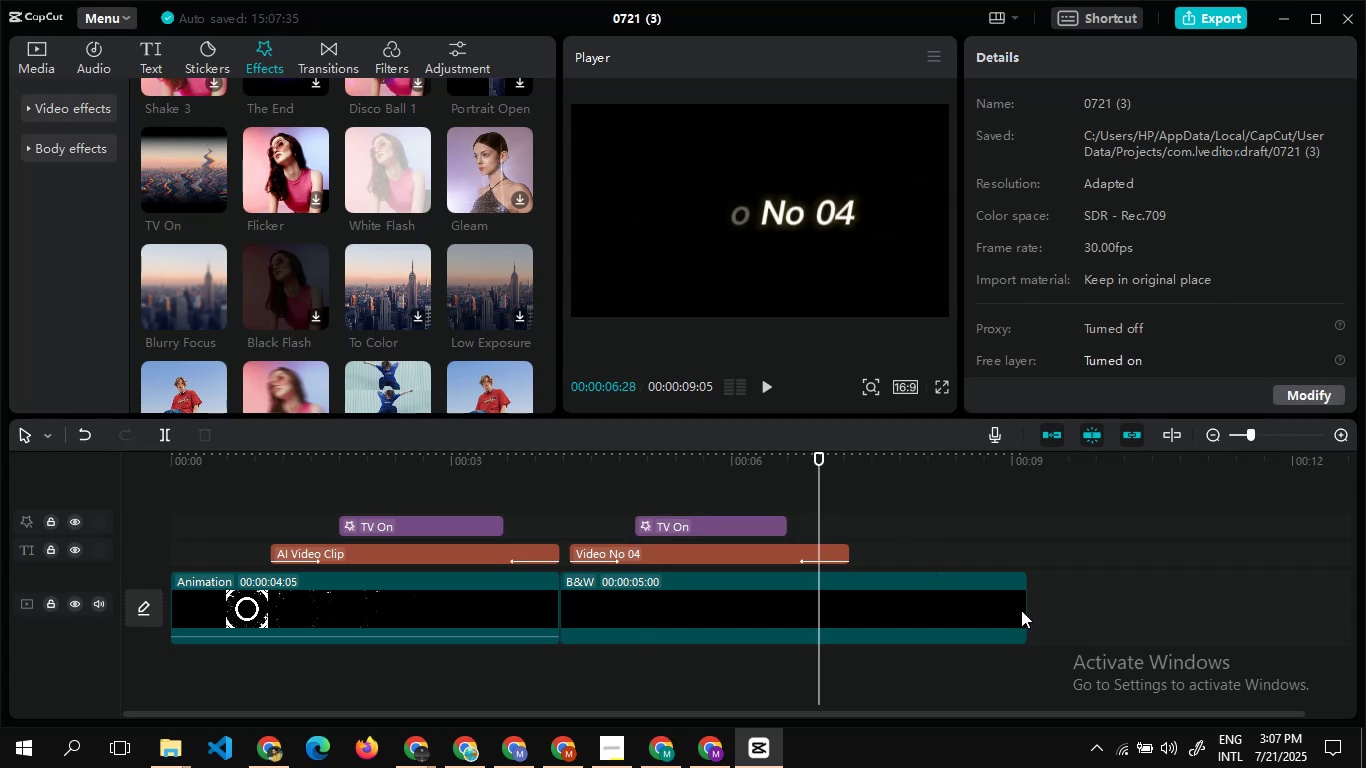 
left_click_drag(start_coordinate=[1024, 612], to_coordinate=[850, 638])
 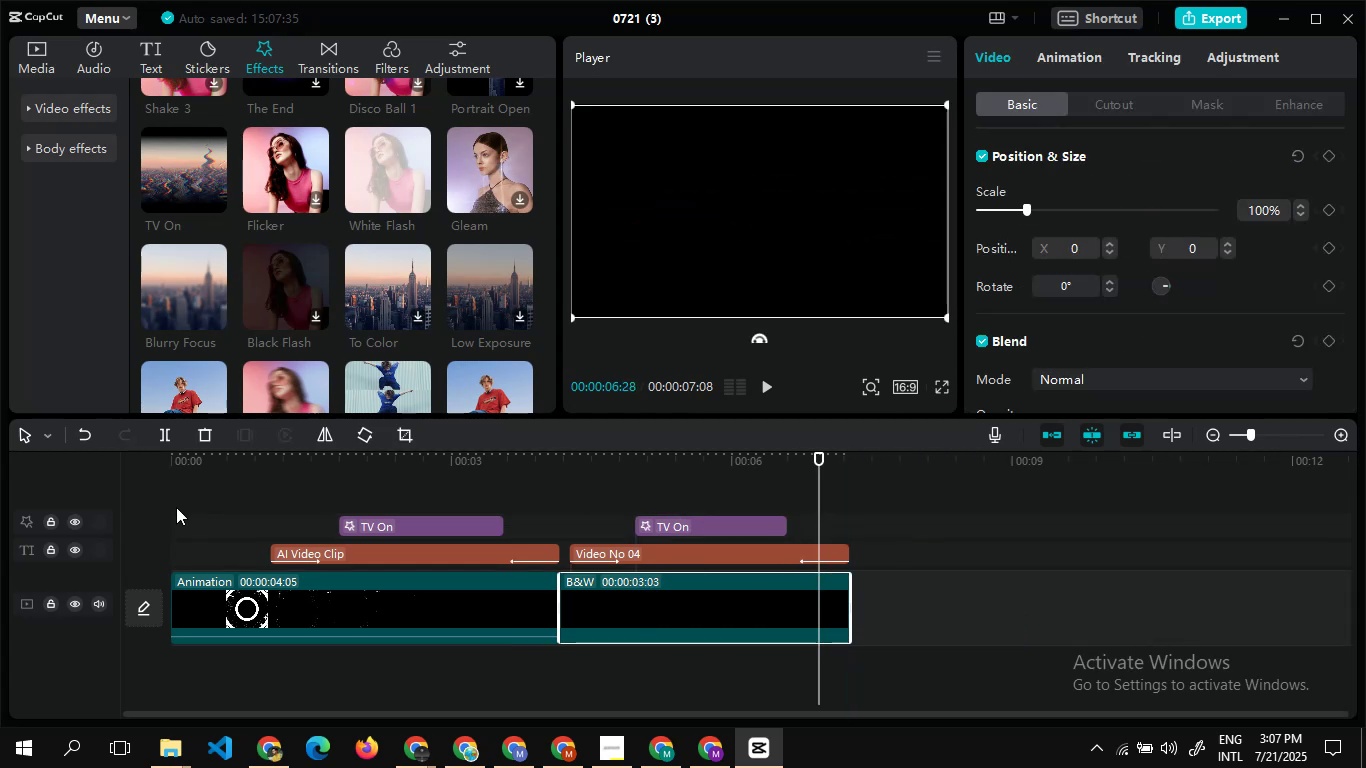 
left_click([186, 494])
 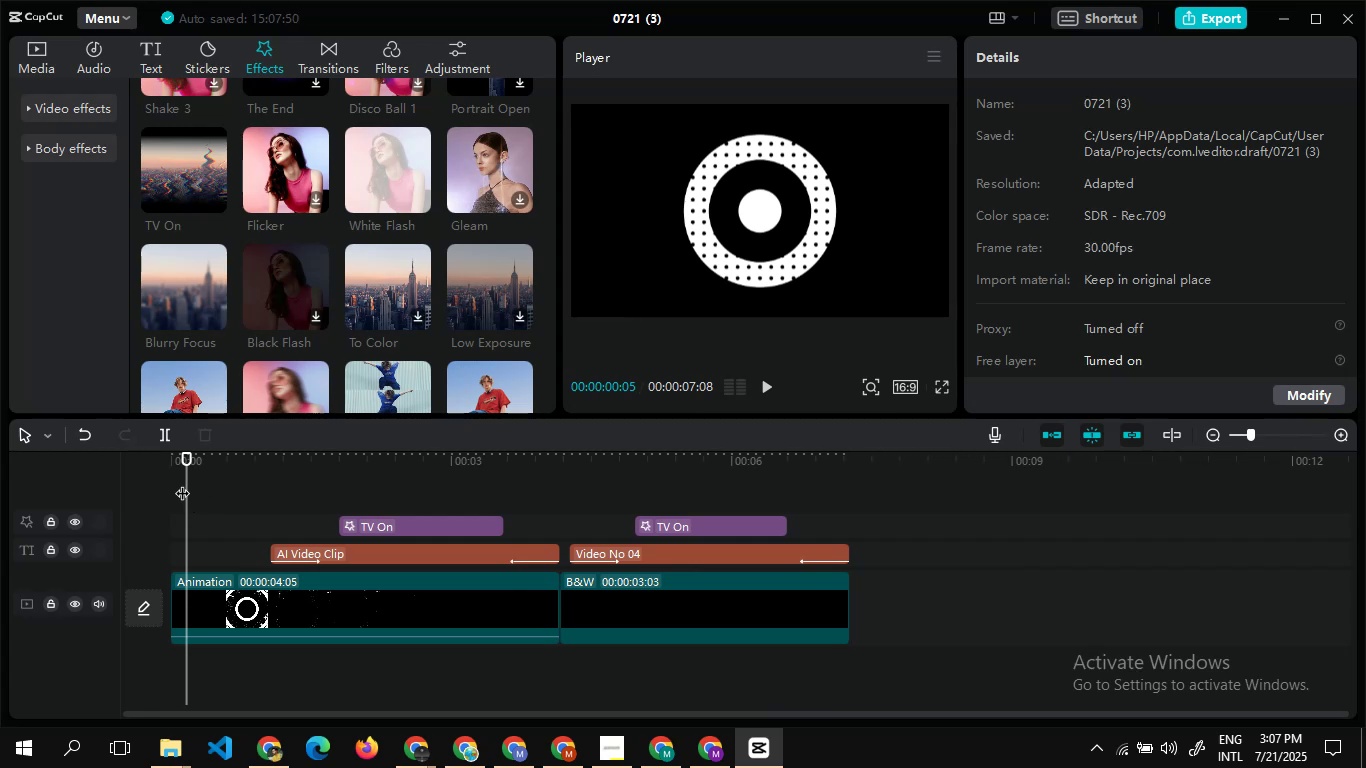 
double_click([182, 483])
 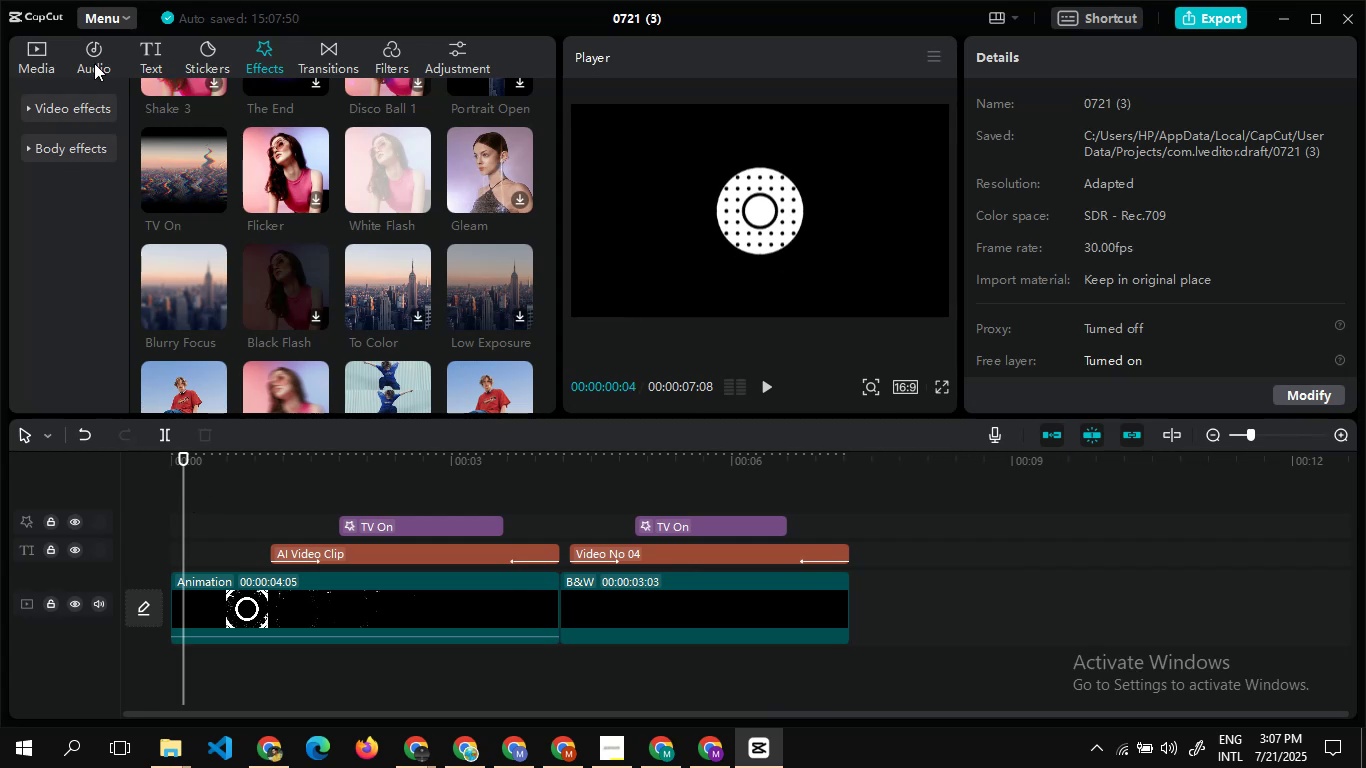 
left_click([94, 63])
 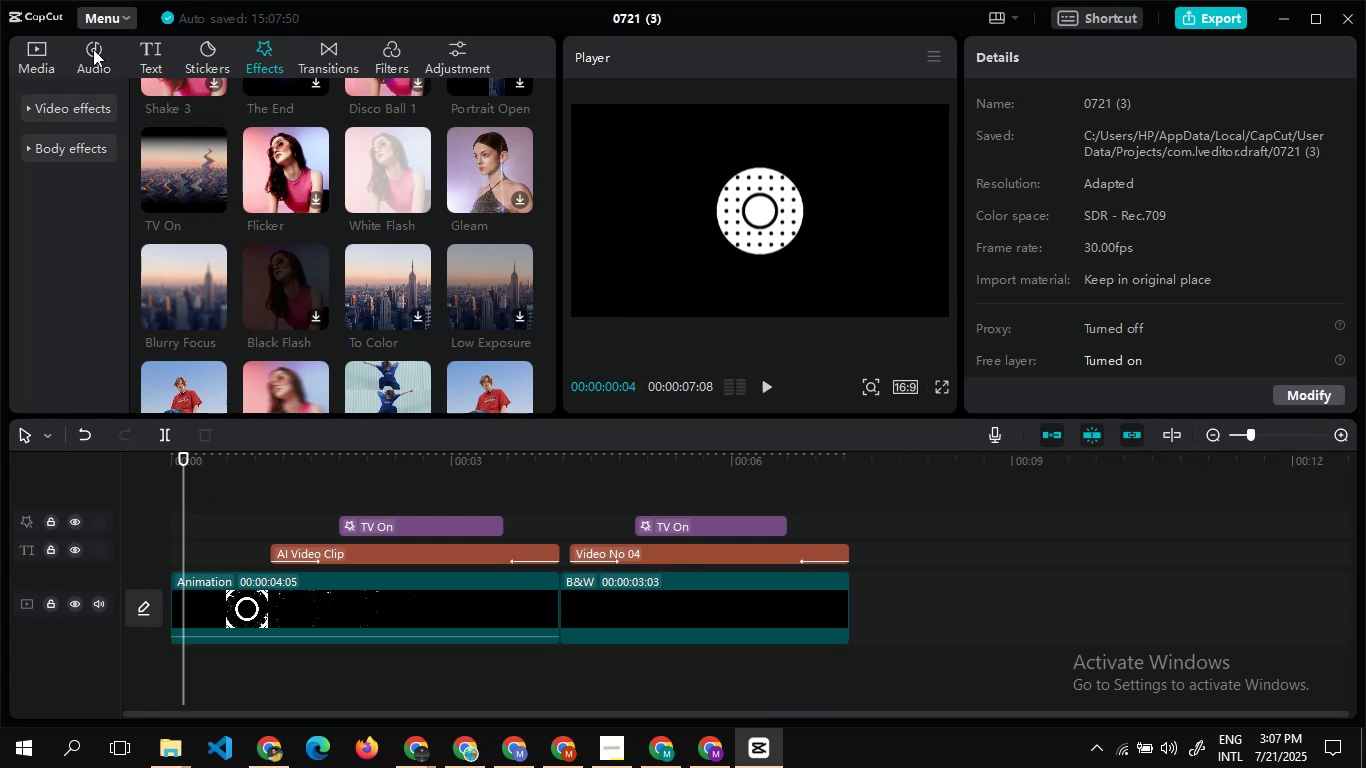 
left_click([93, 49])
 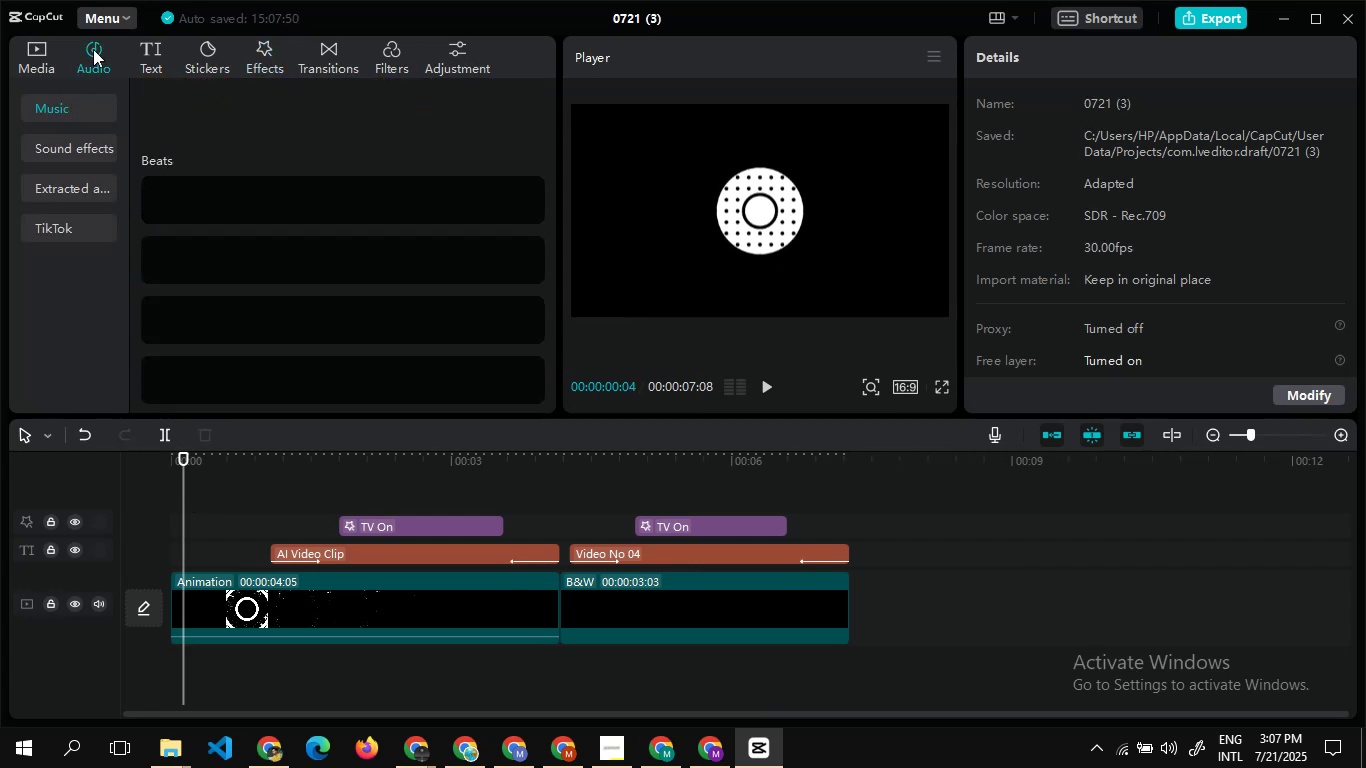 
left_click([93, 49])
 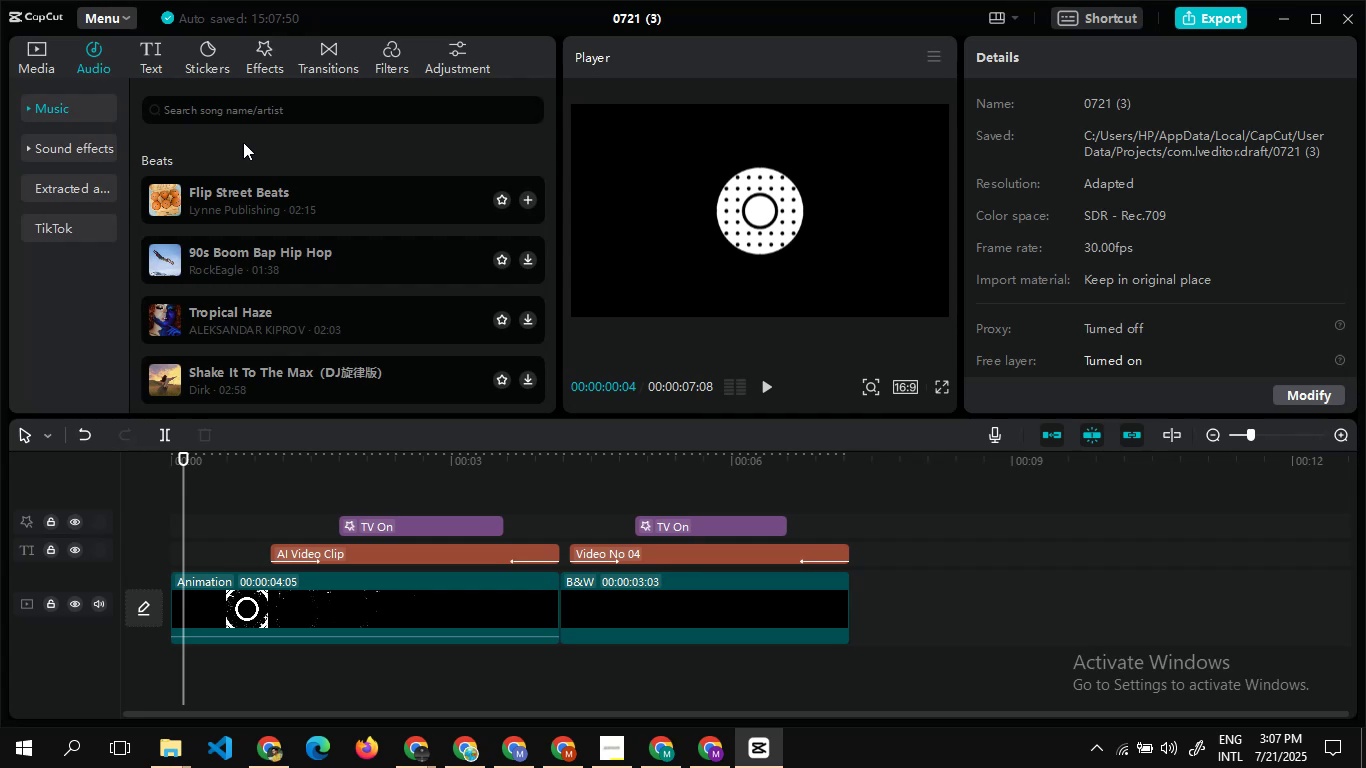 
left_click([241, 110])
 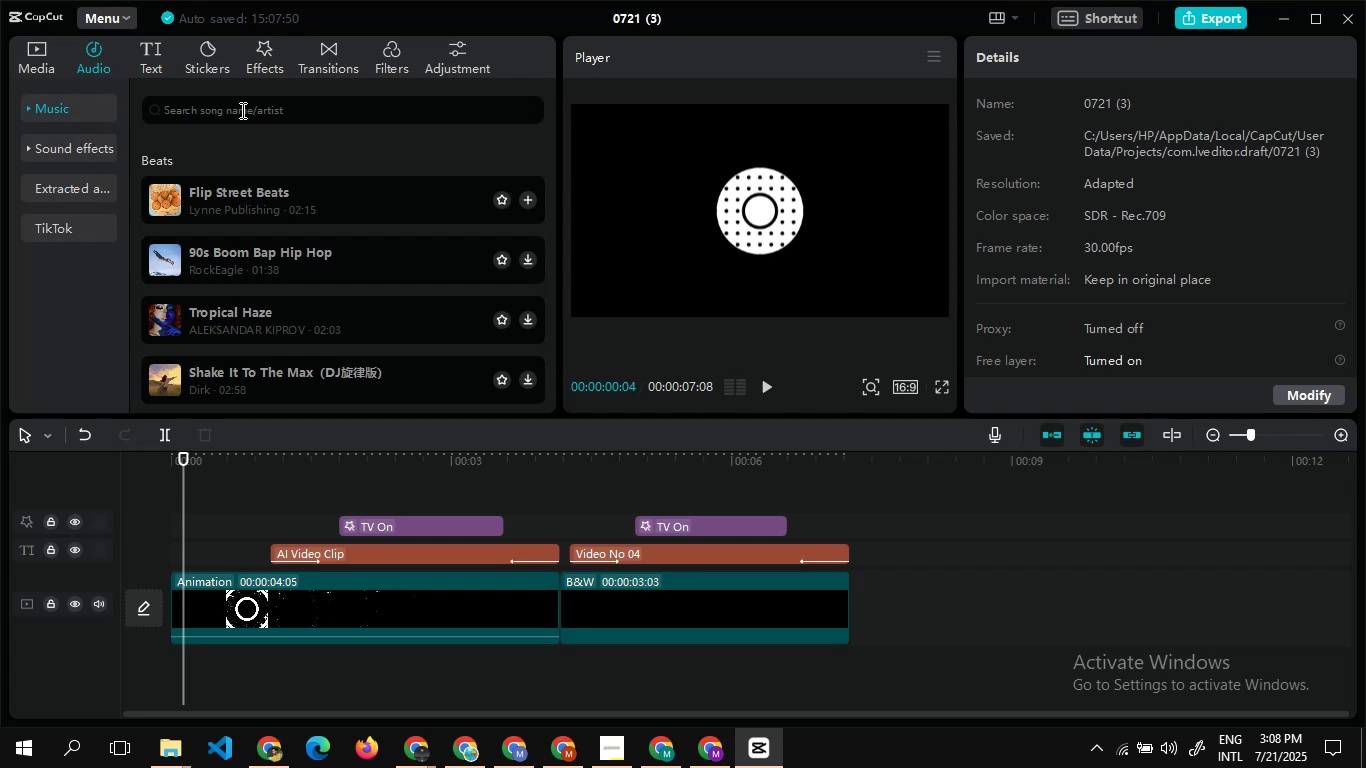 
type(intro)
 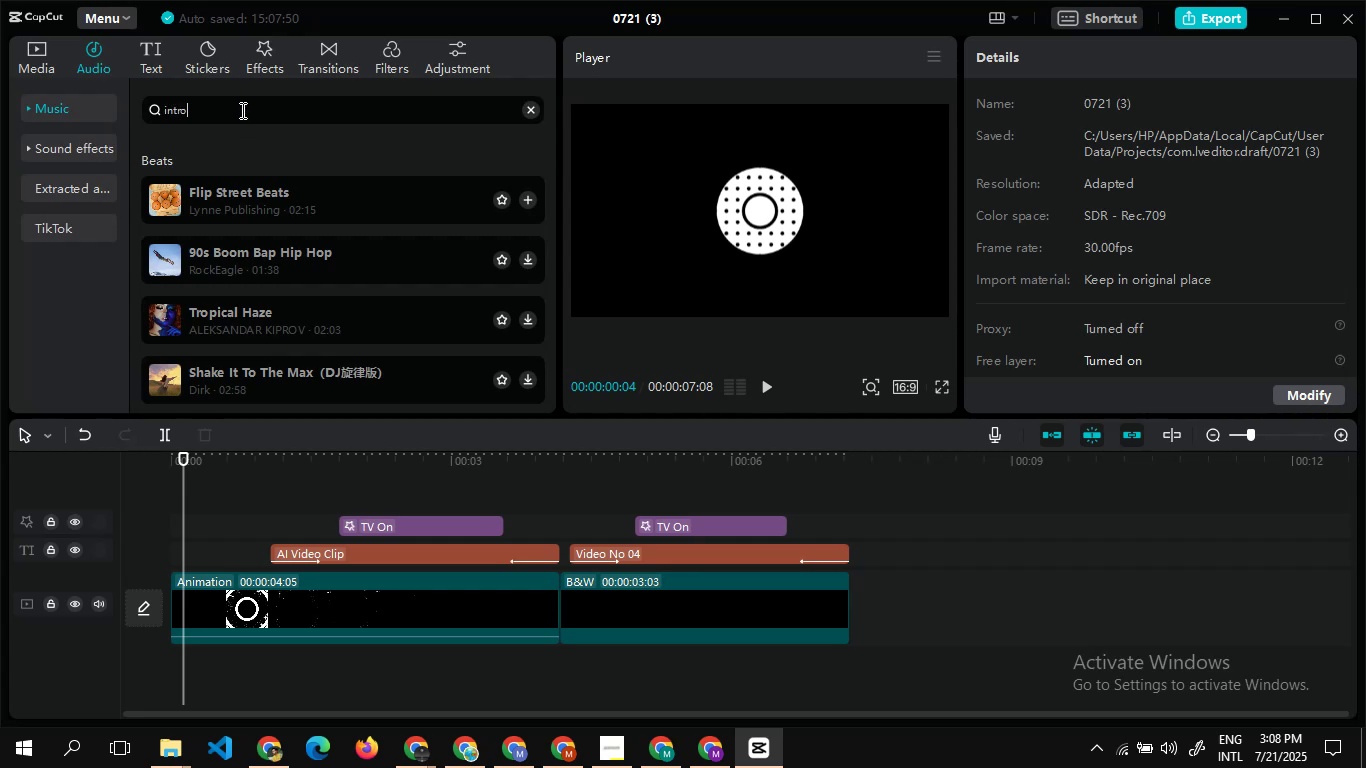 
key(Enter)
 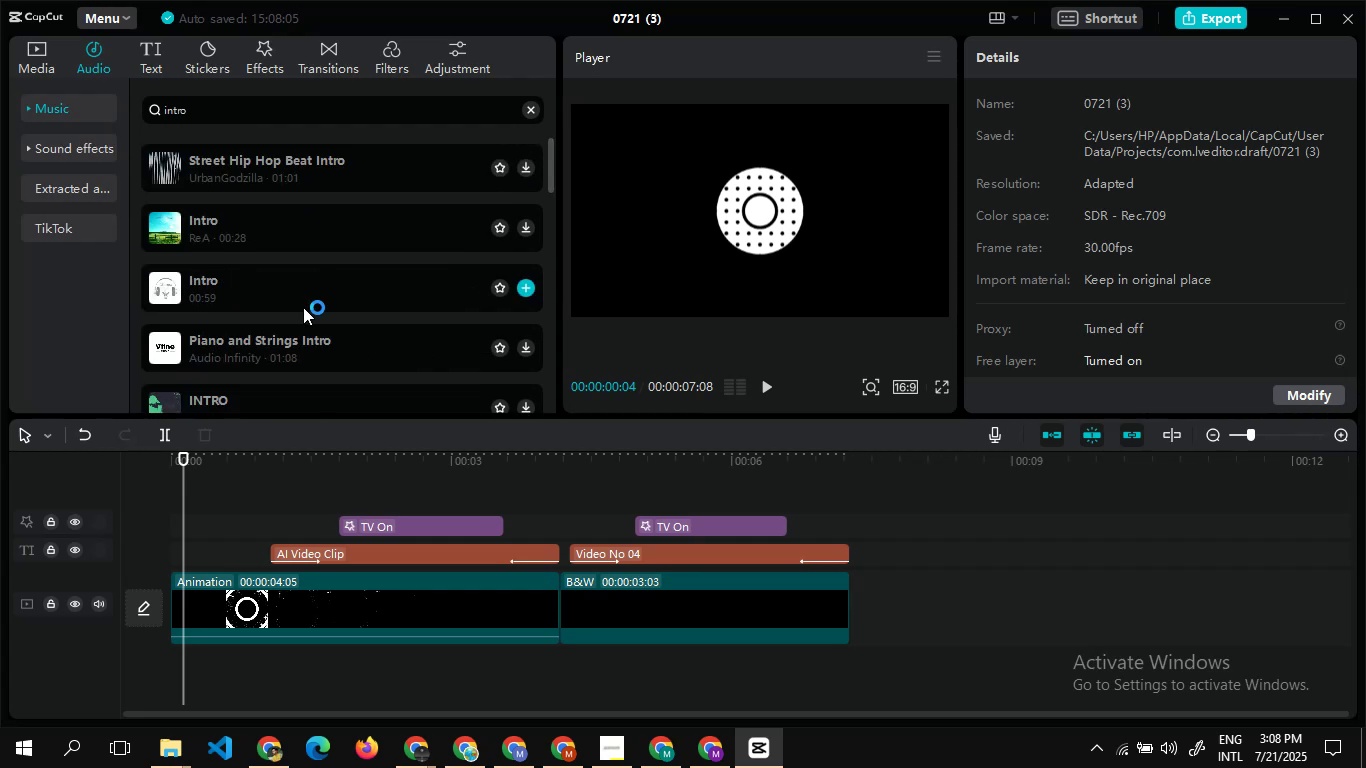 
wait(14.87)
 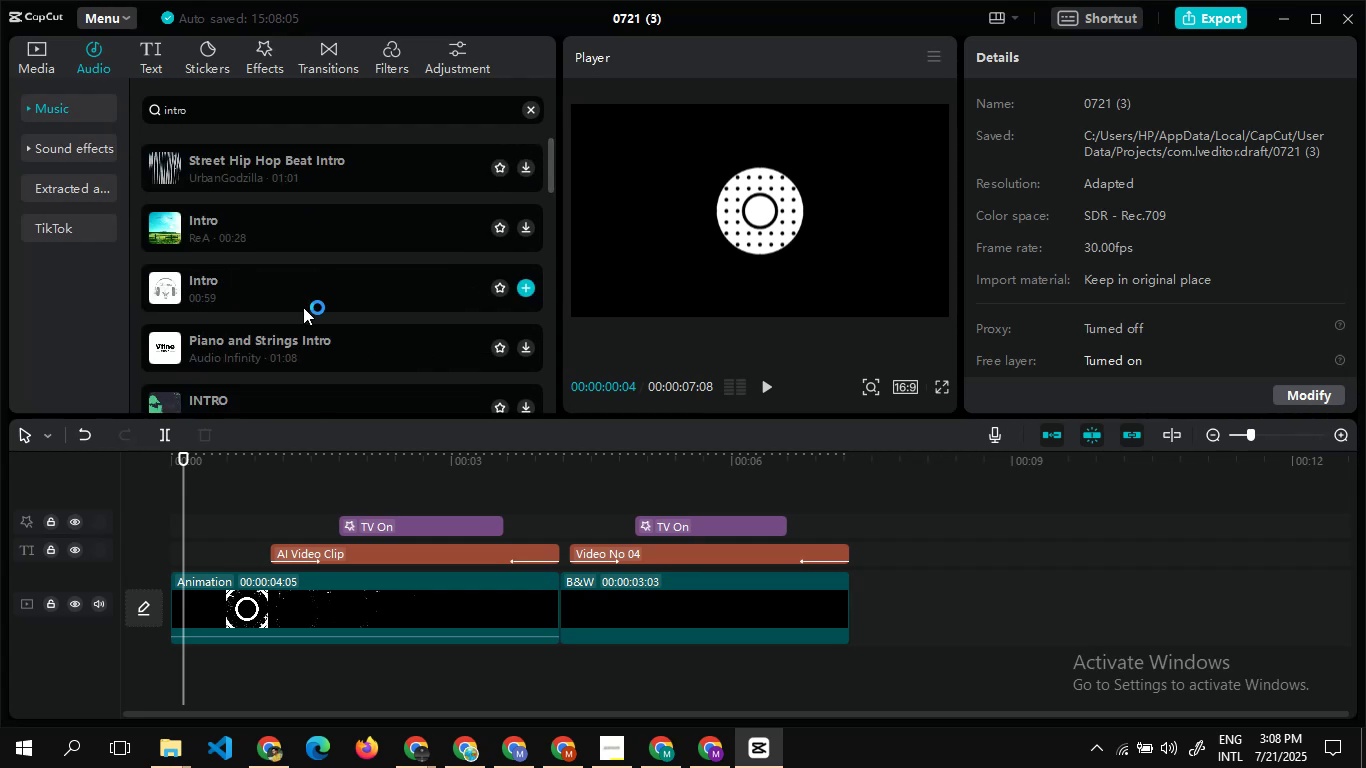 
left_click([313, 109])
 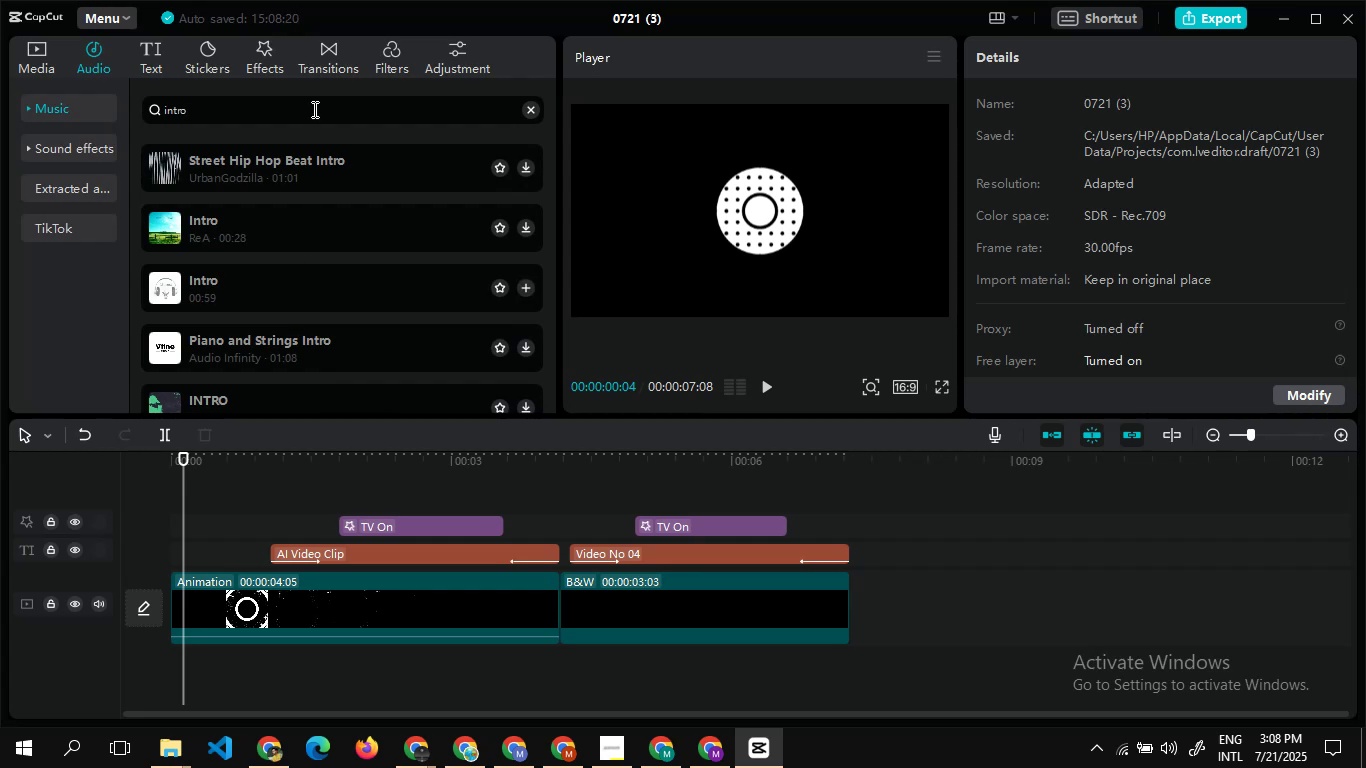 
key(Enter)
 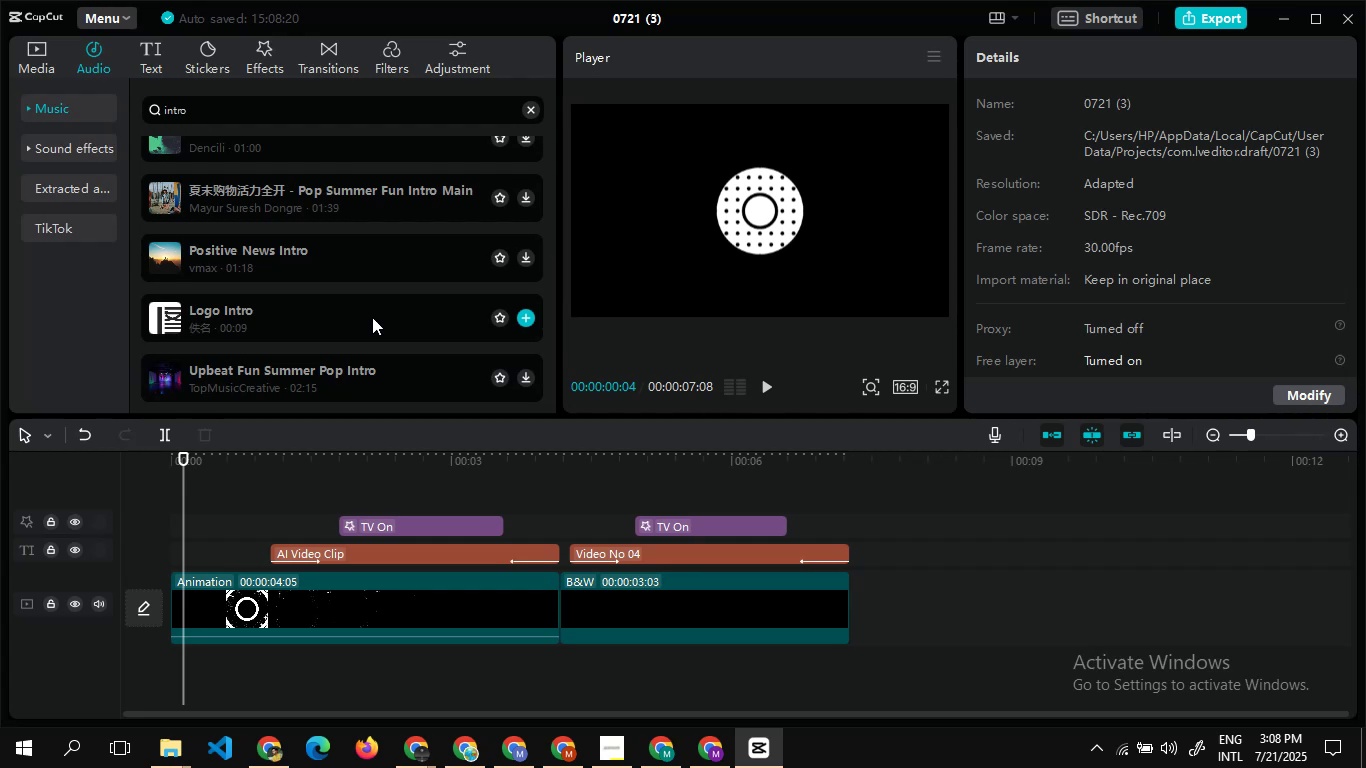 
wait(13.57)
 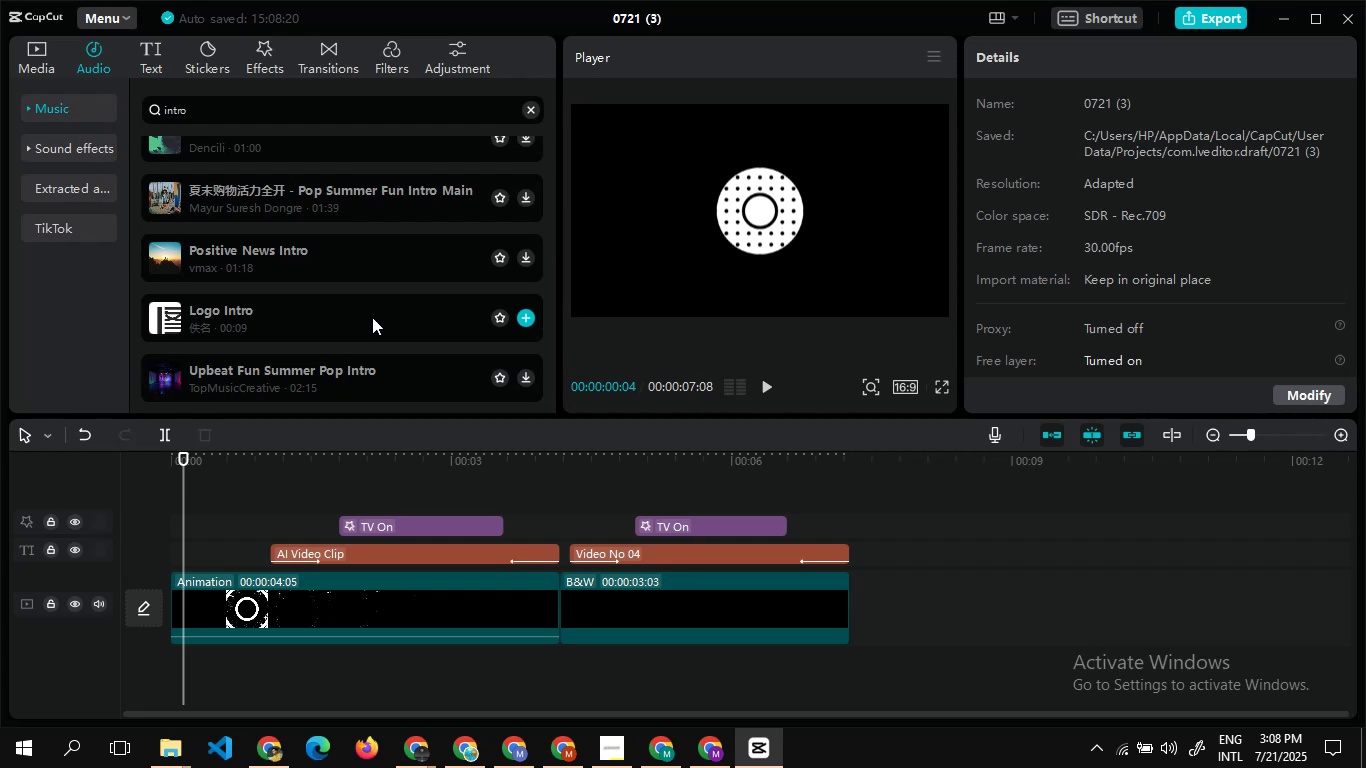 
left_click([527, 231])
 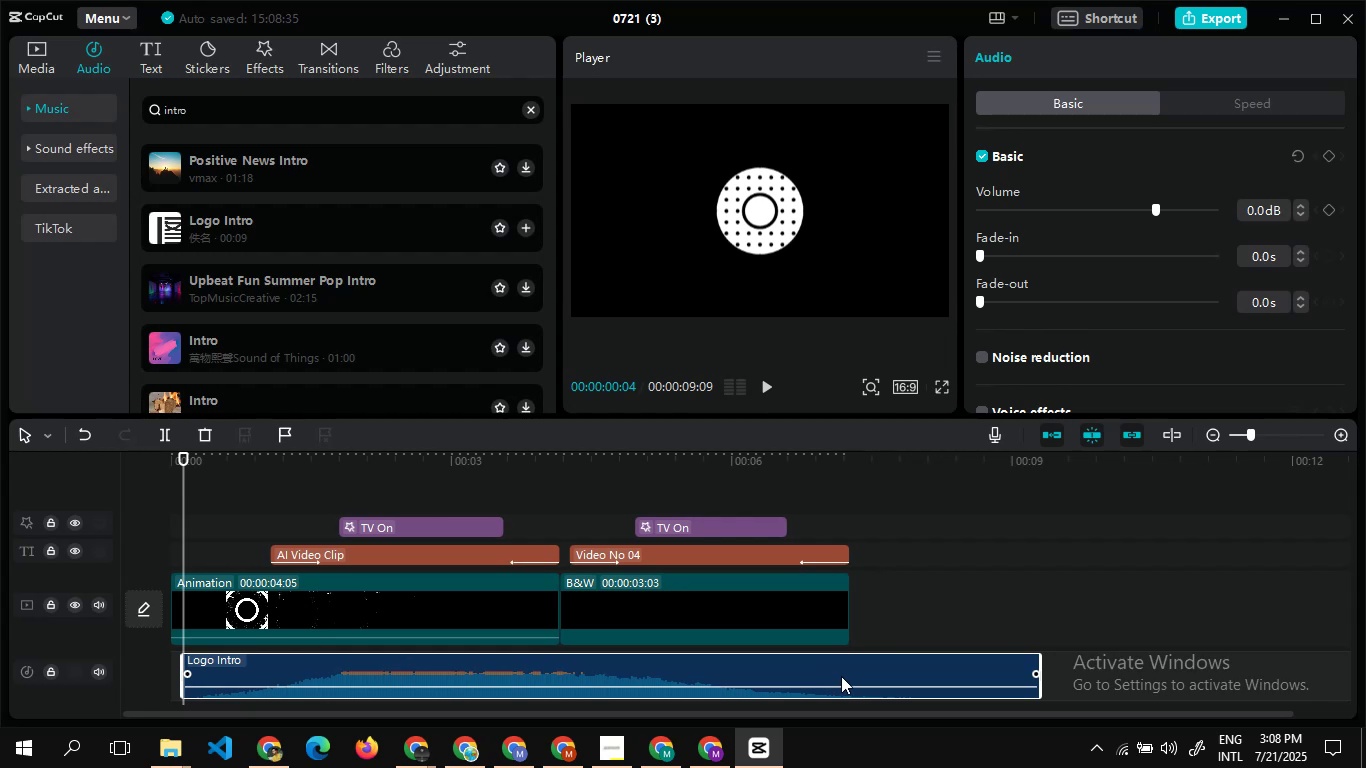 
wait(6.22)
 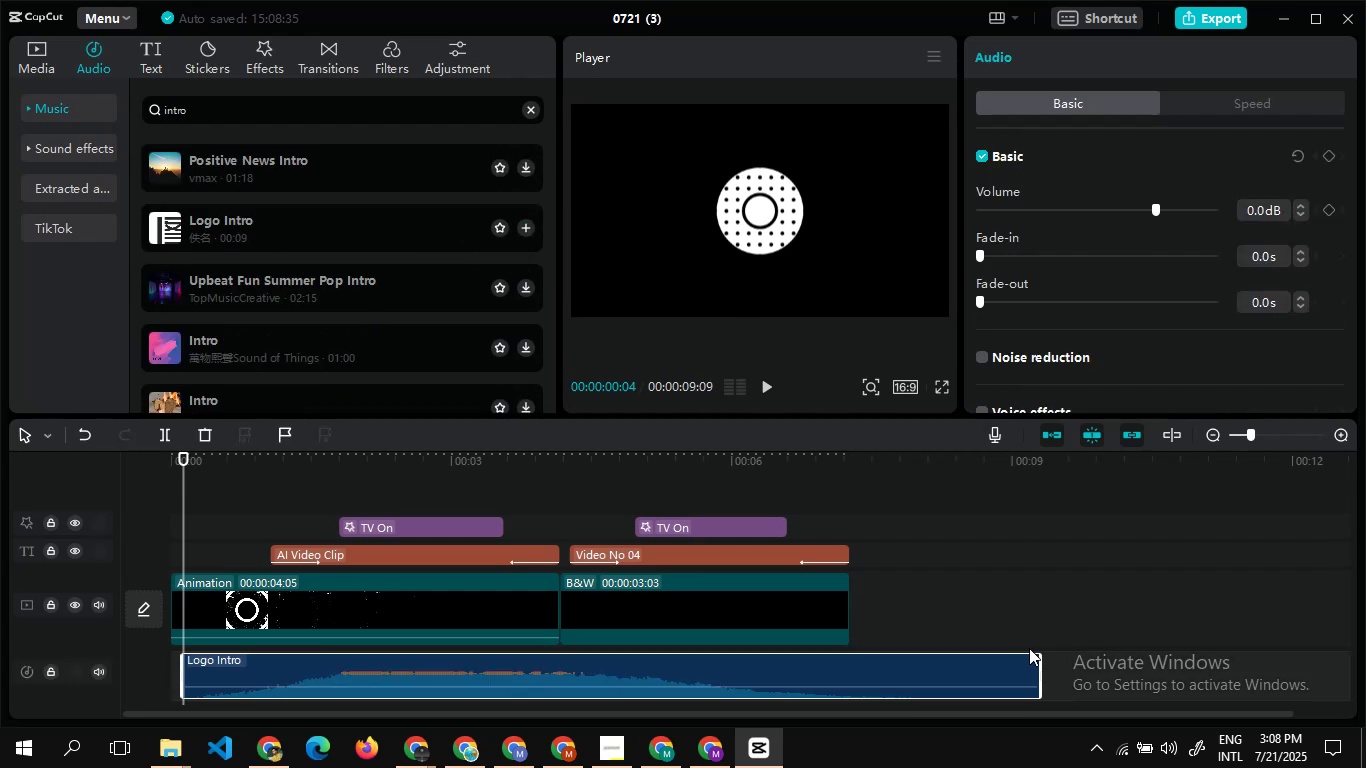 
double_click([852, 644])
 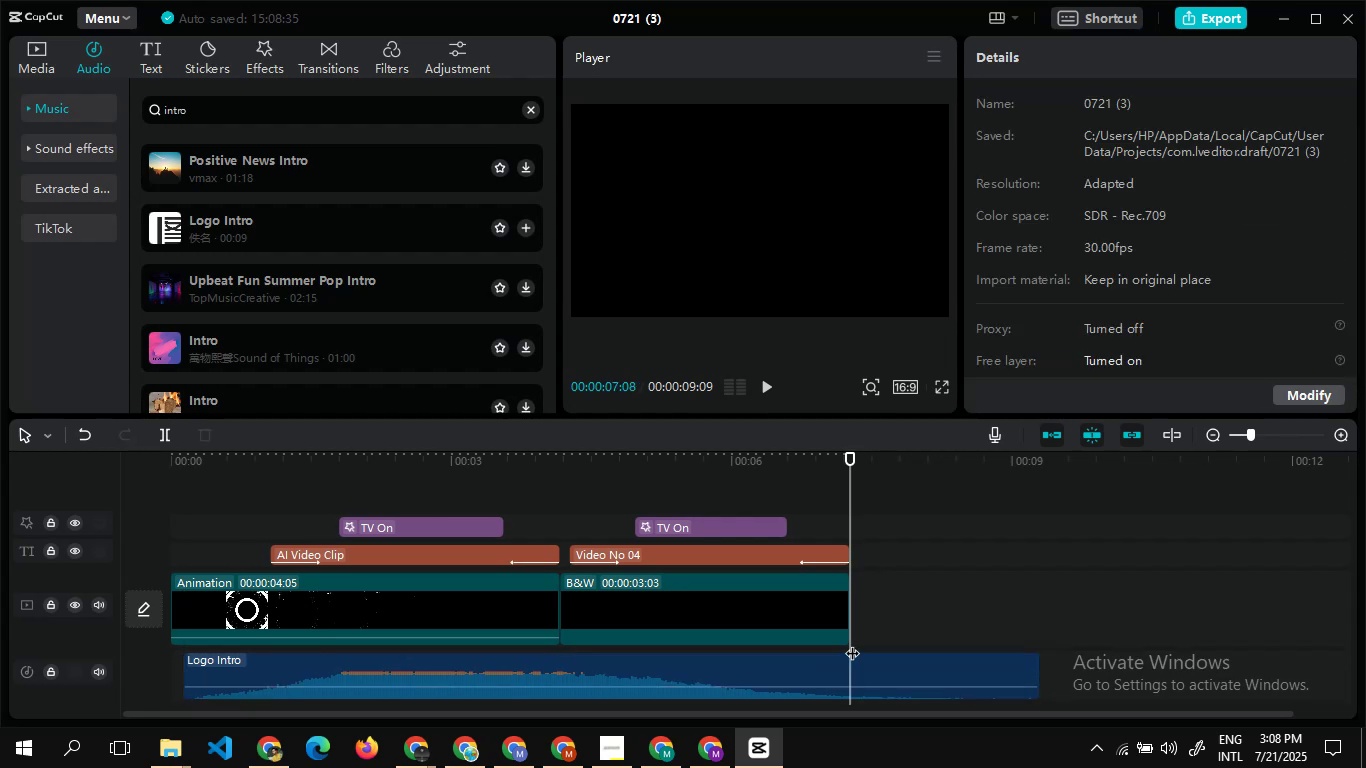 
left_click_drag(start_coordinate=[852, 643], to_coordinate=[845, 643])
 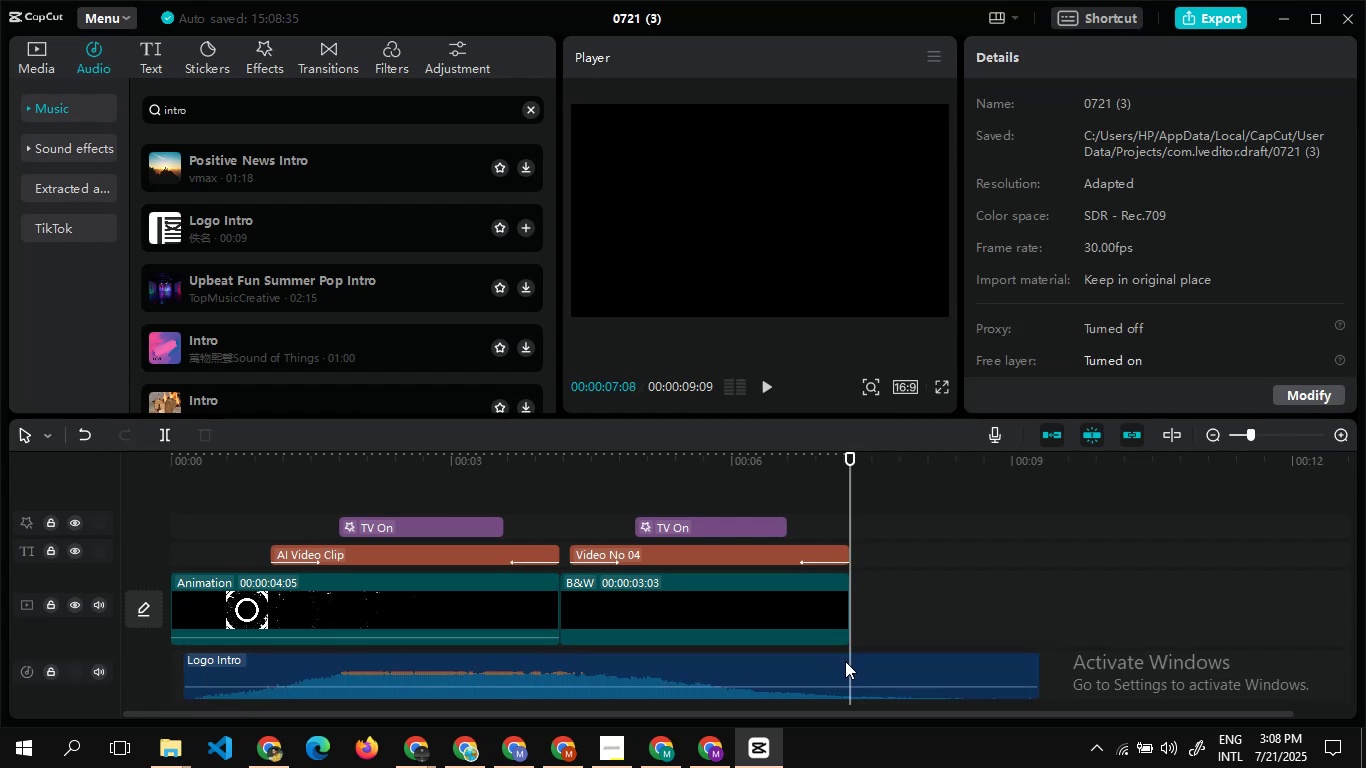 
left_click([845, 661])
 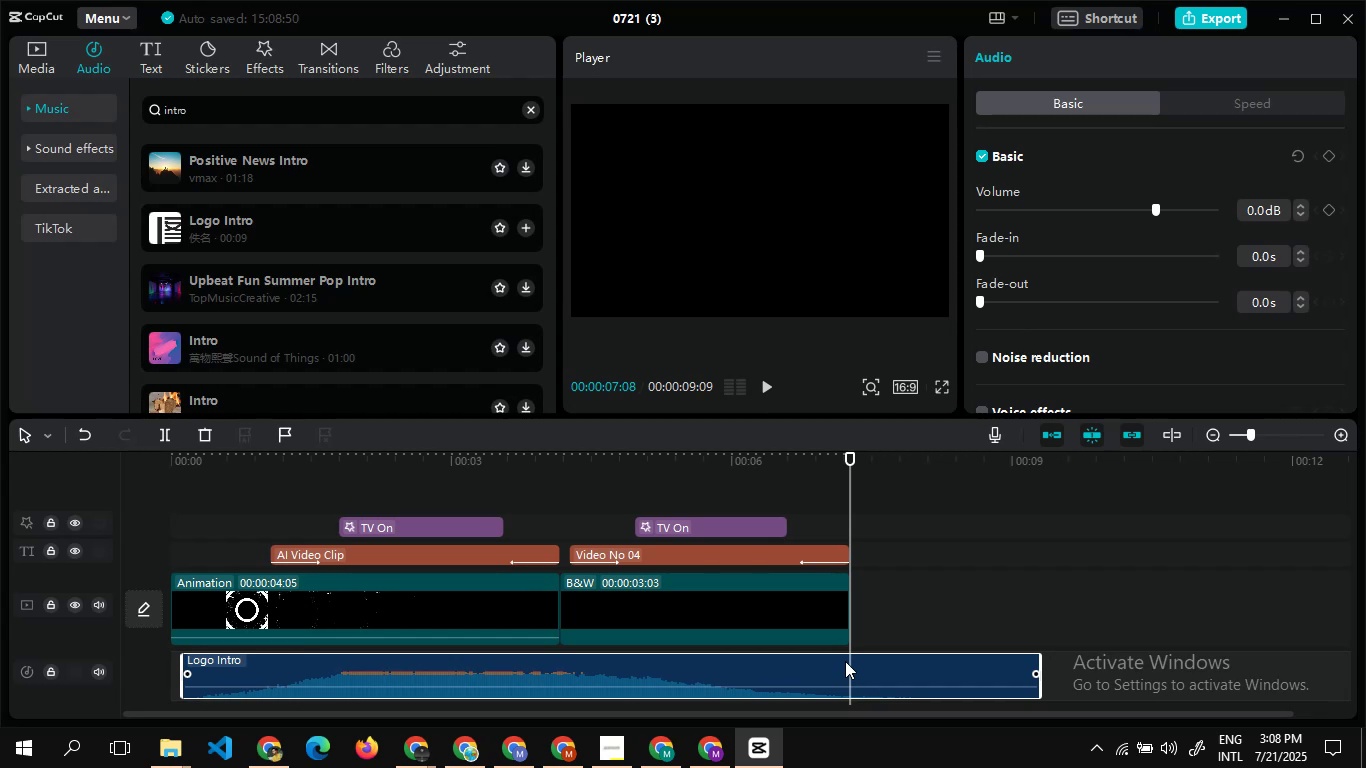 
wait(11.55)
 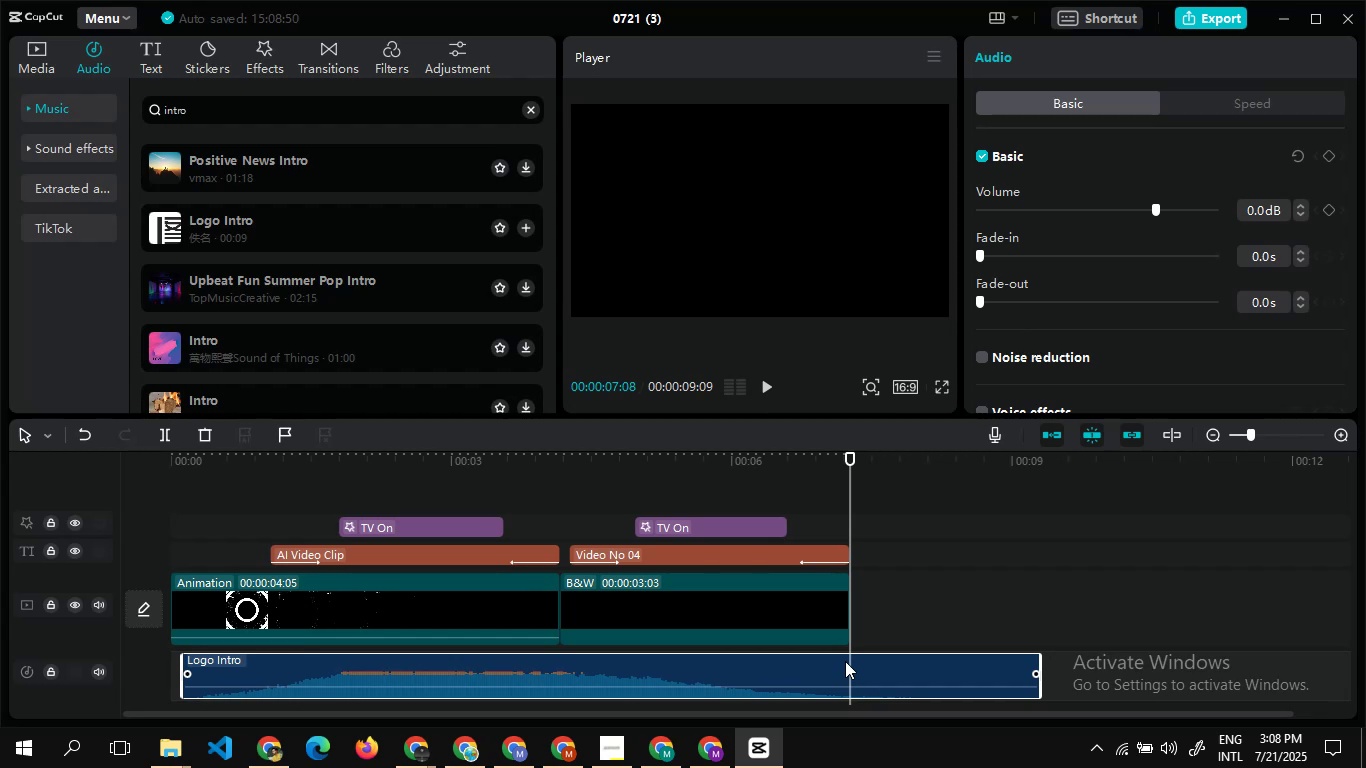 
left_click([174, 432])
 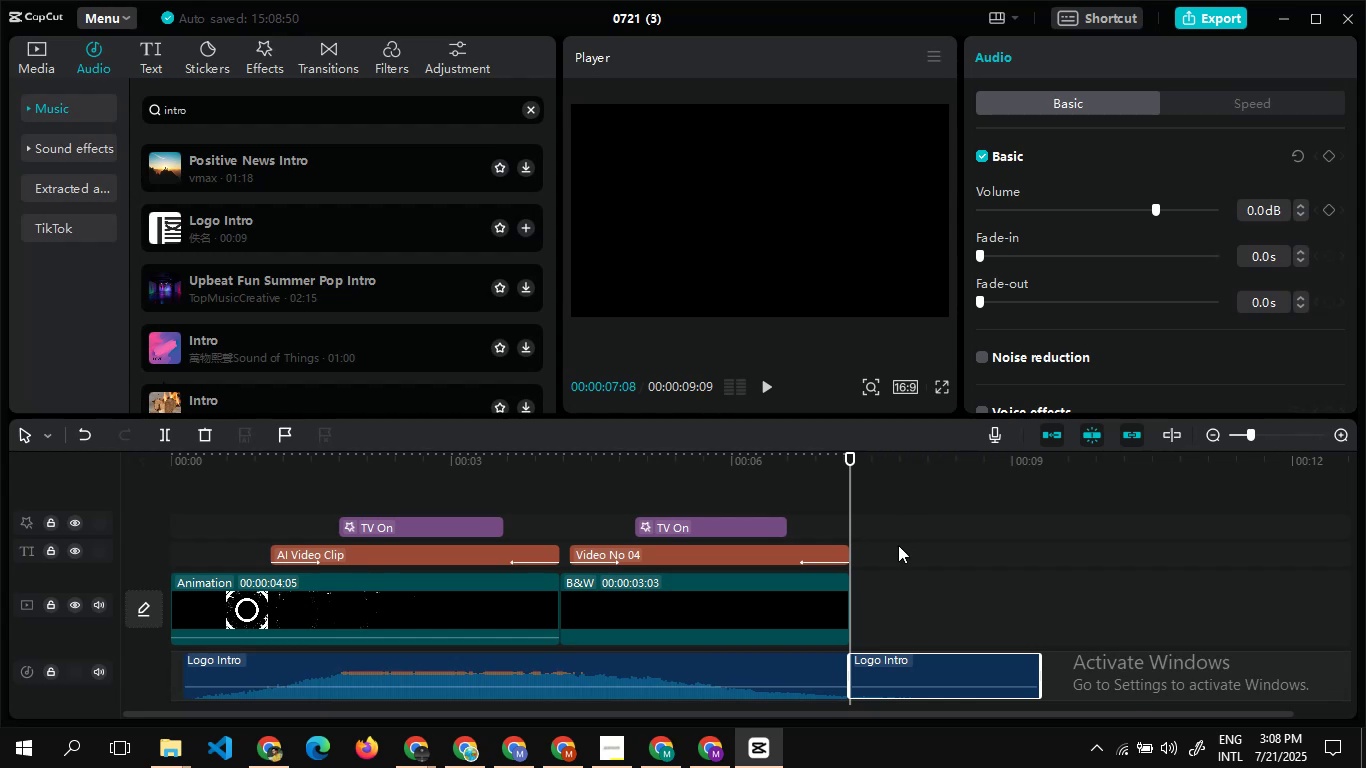 
key(Delete)
 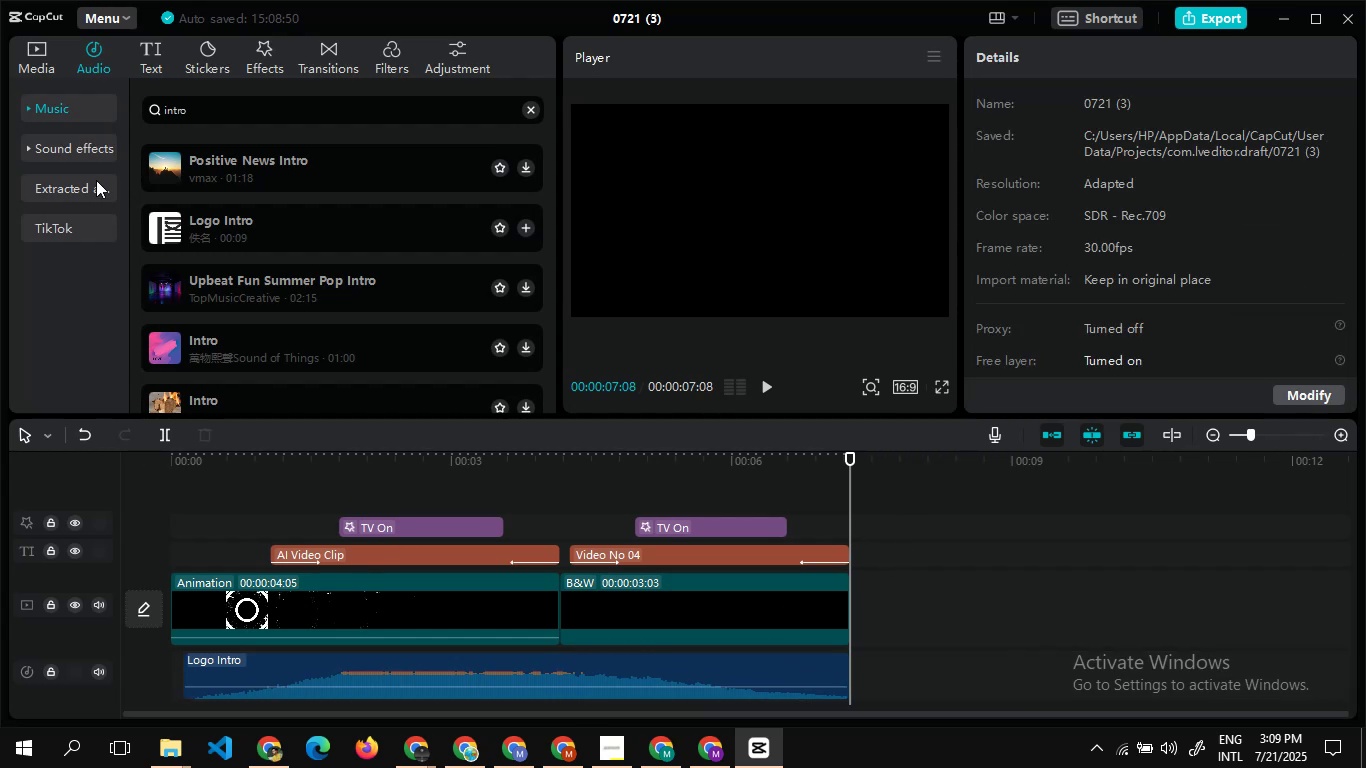 
left_click([25, 58])
 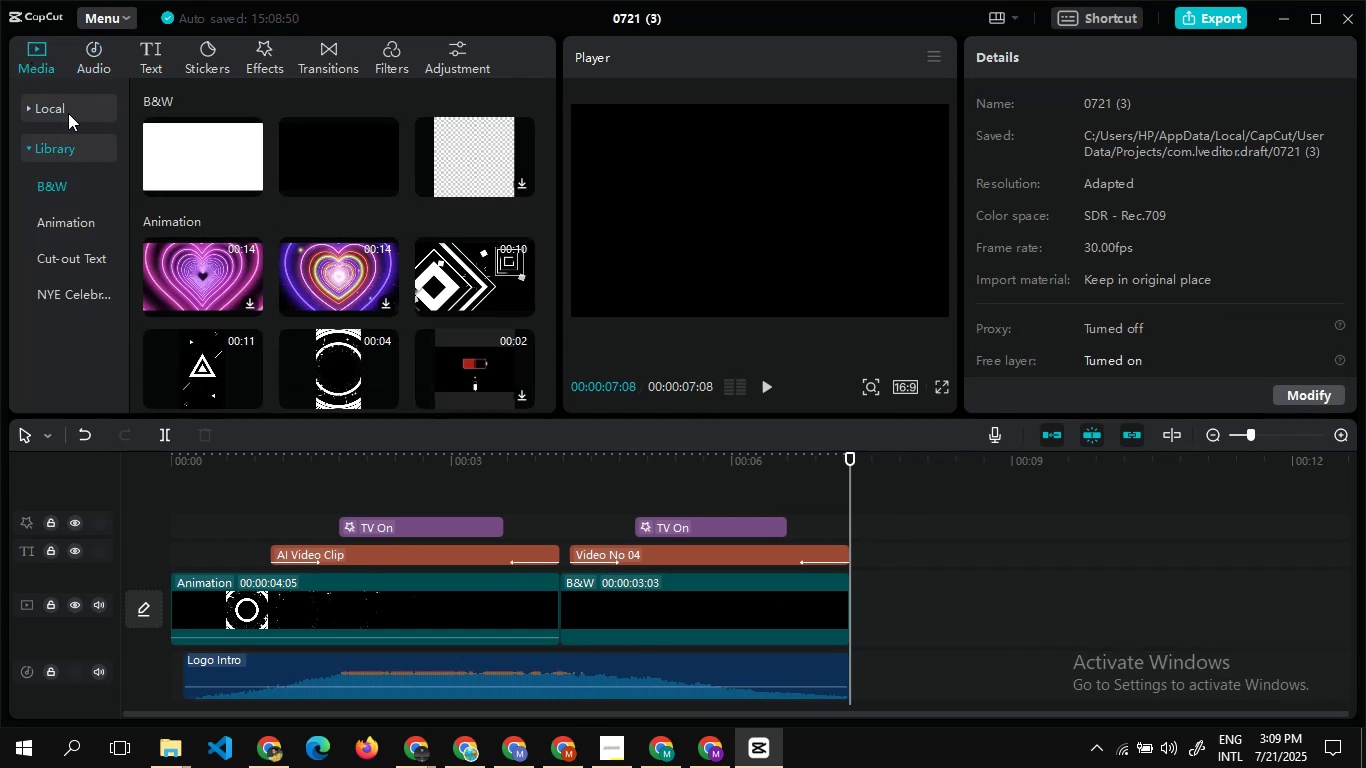 
left_click([68, 113])
 